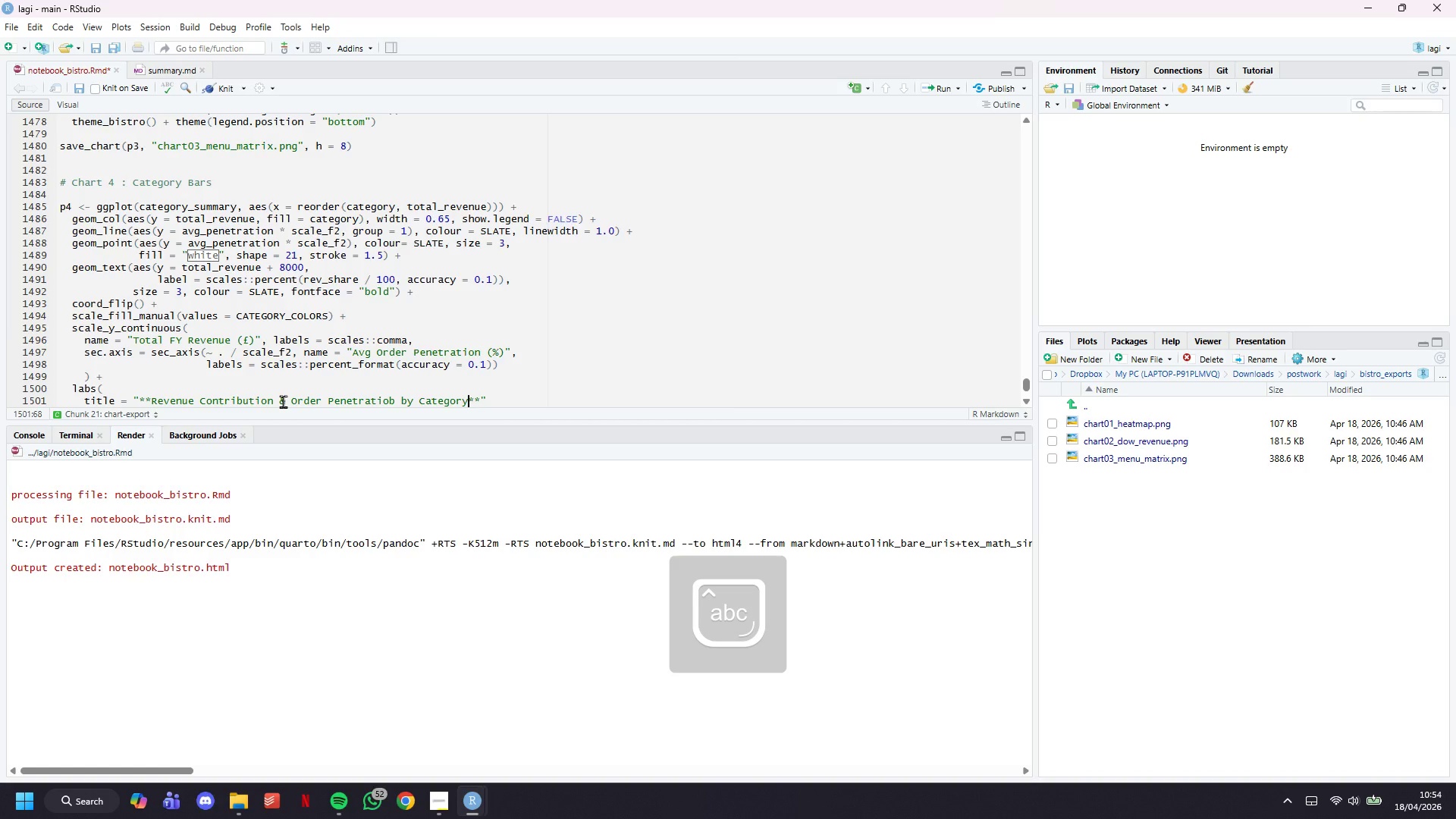 
key(ArrowRight)
 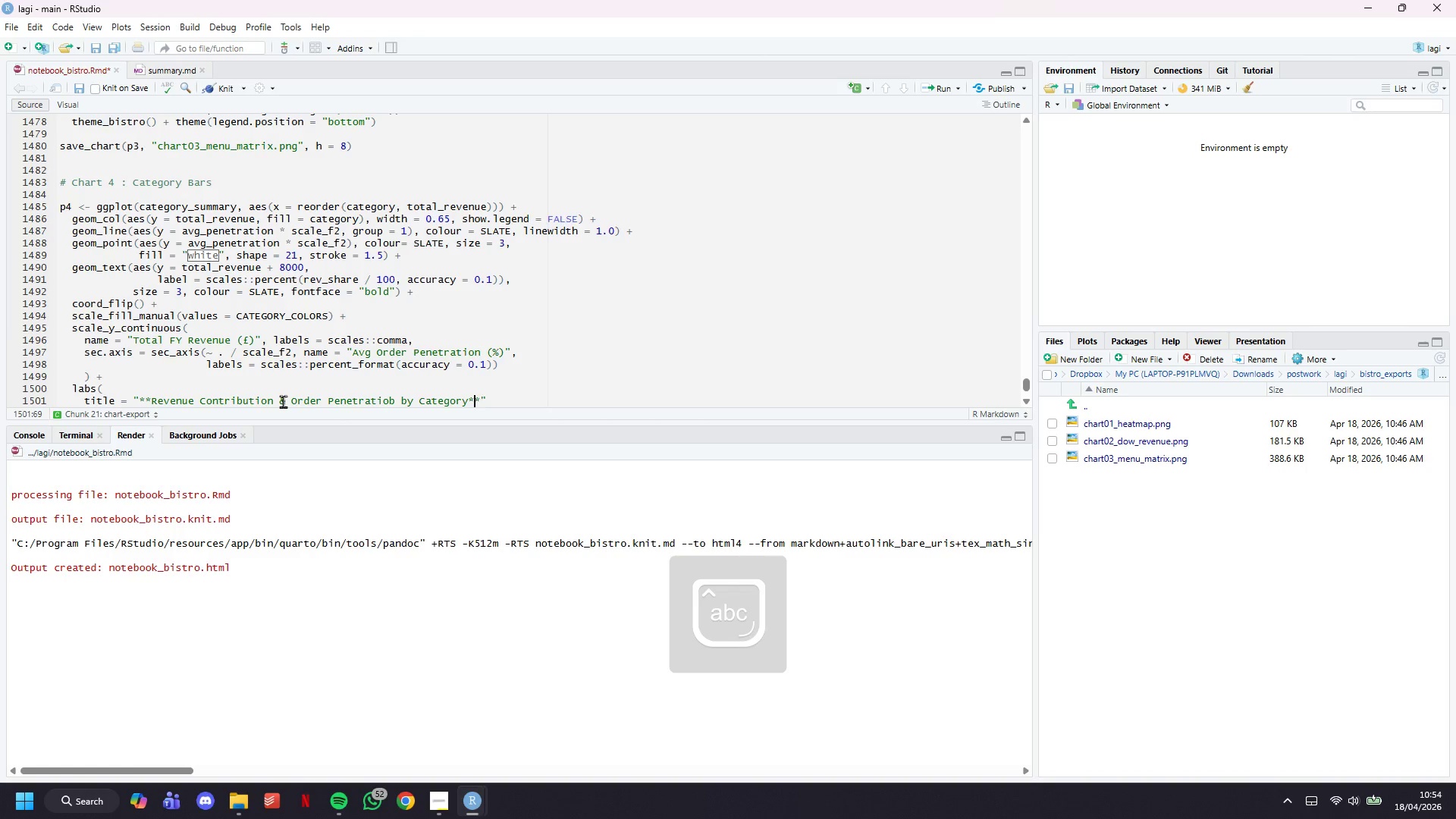 
key(ArrowRight)
 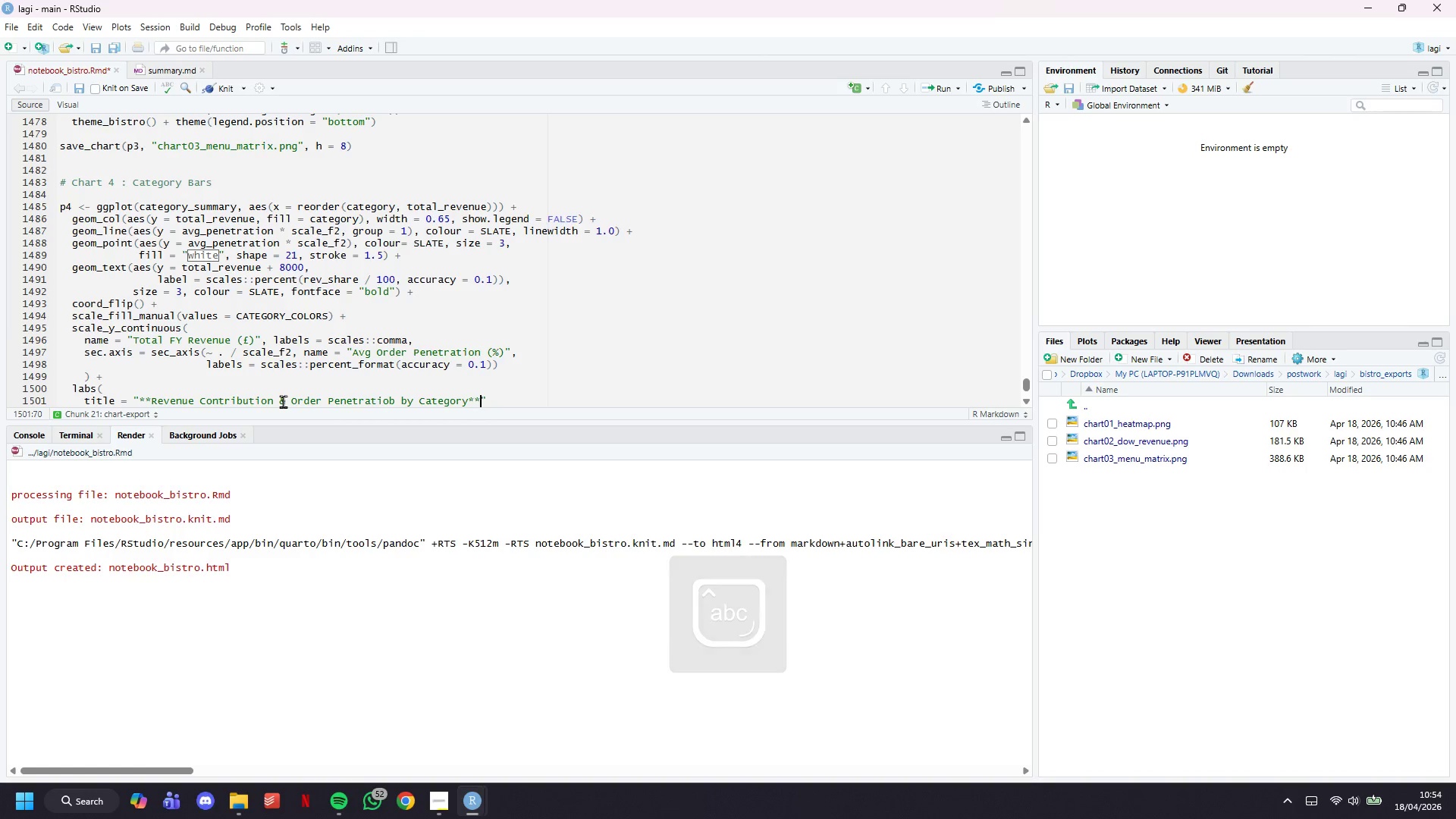 
key(ArrowRight)
 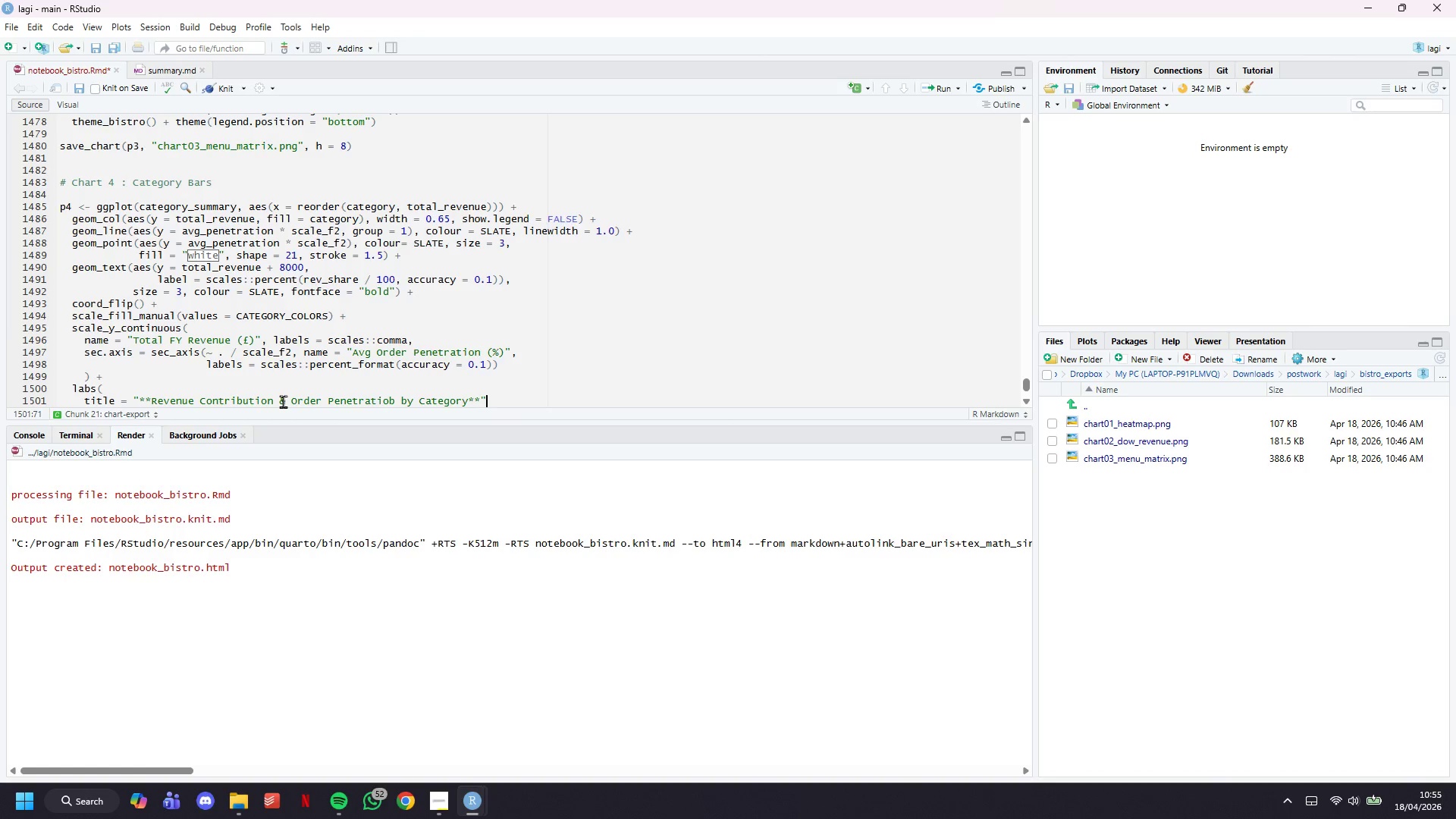 
wait(32.44)
 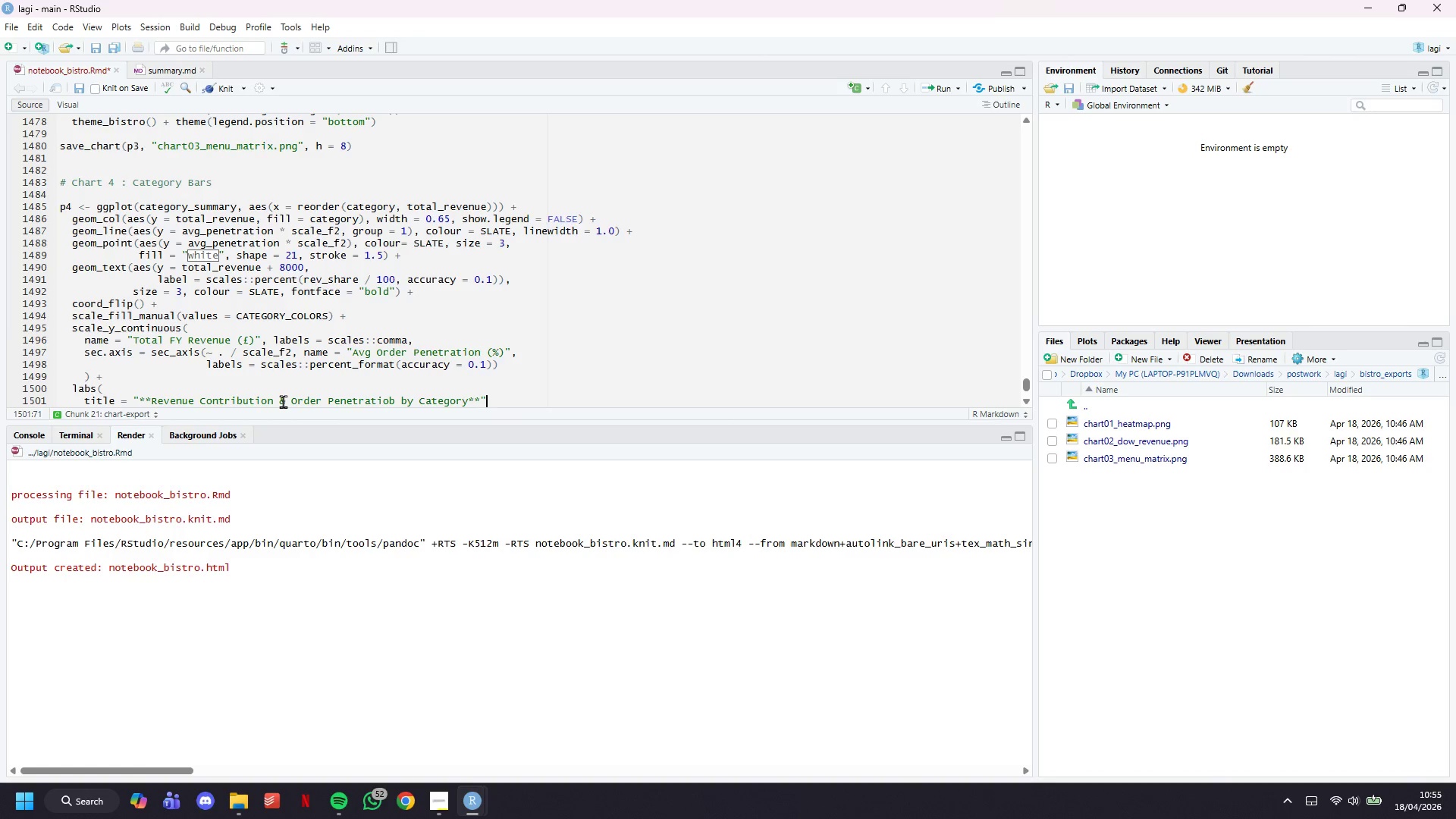 
key(Comma)
 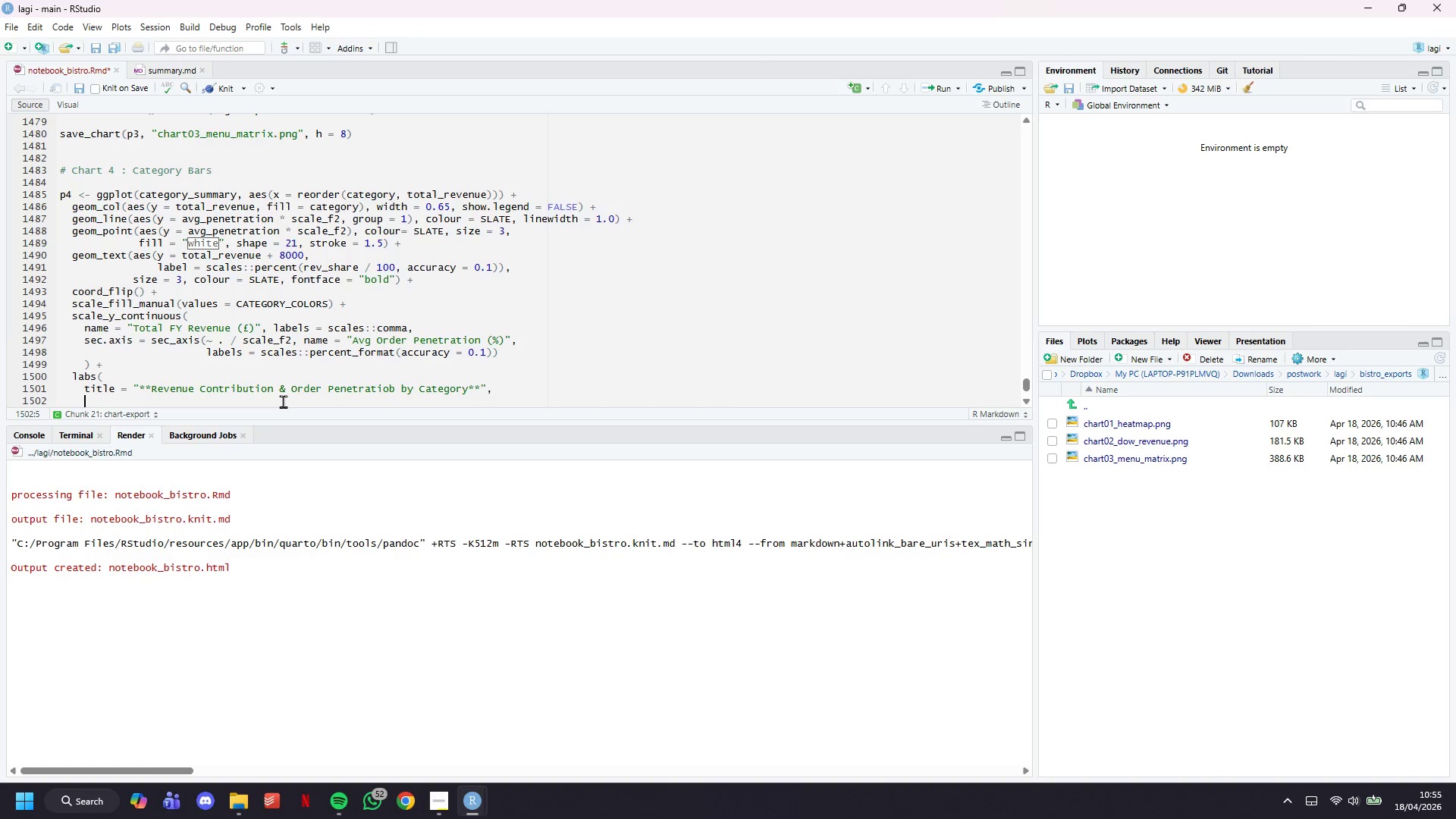 
key(Enter)
 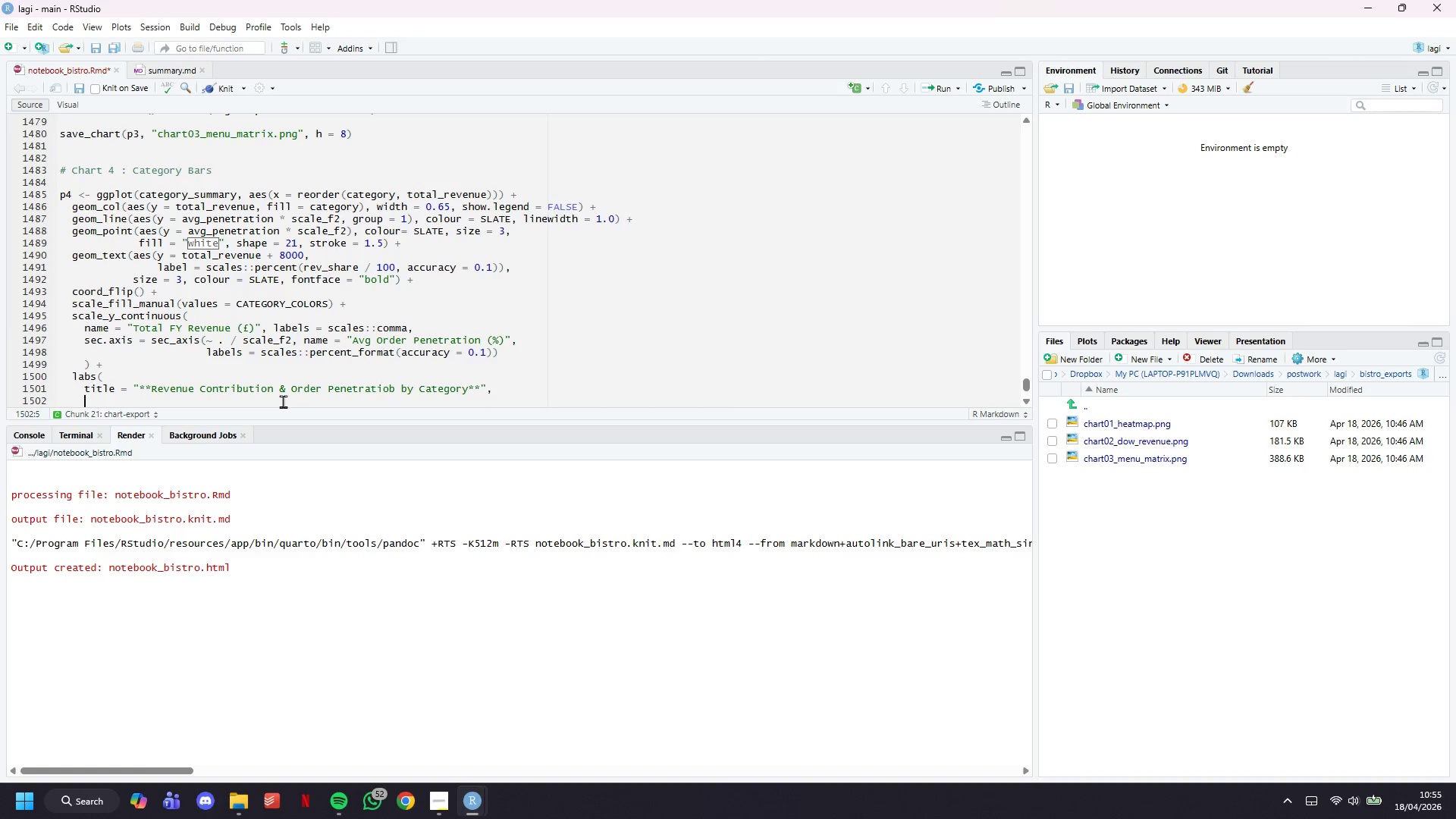 
type(subtitle = )
 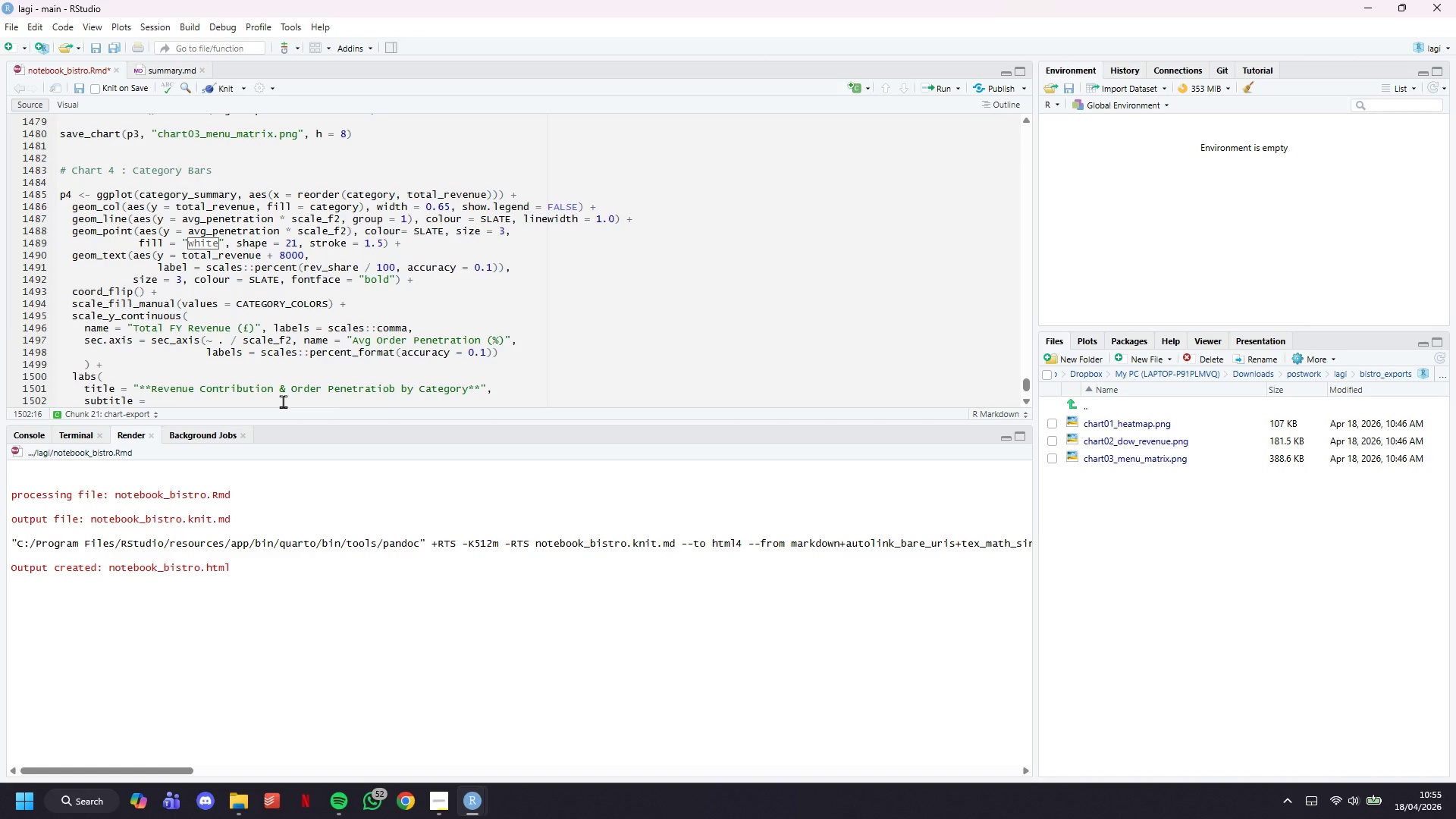 
wait(5.81)
 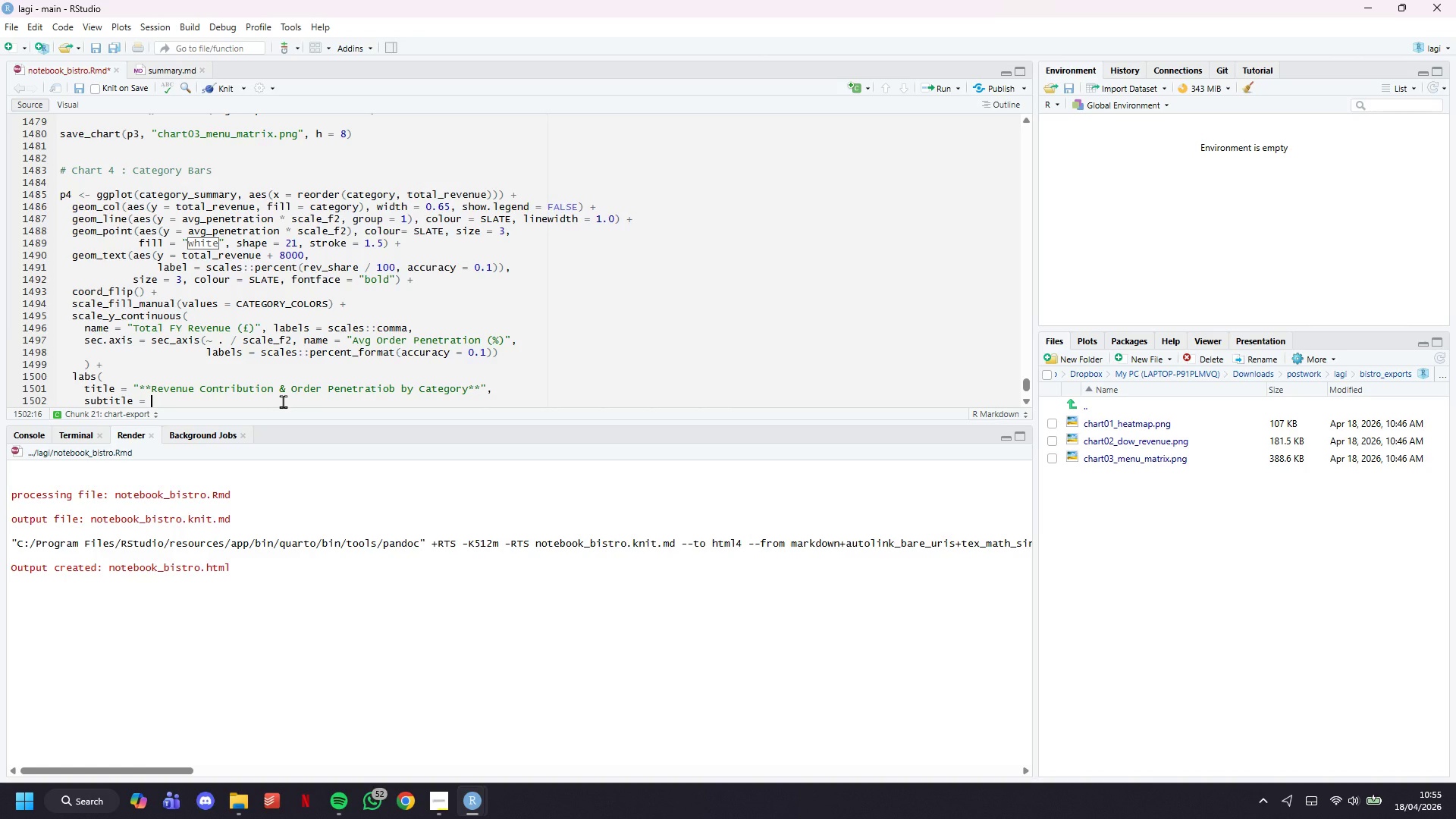 
type("Br)
key(Backspace)
type(ar = )
 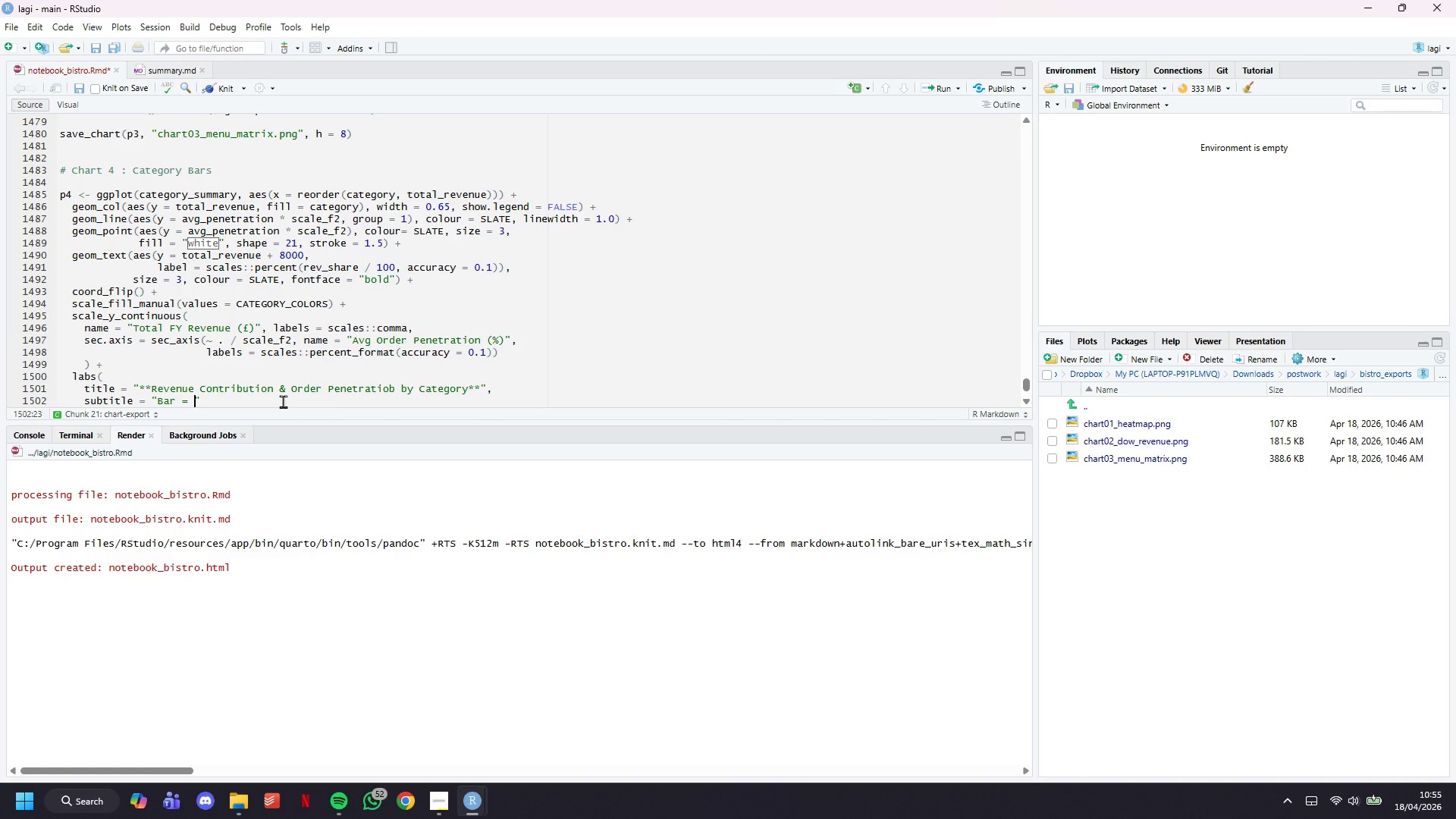 
wait(6.66)
 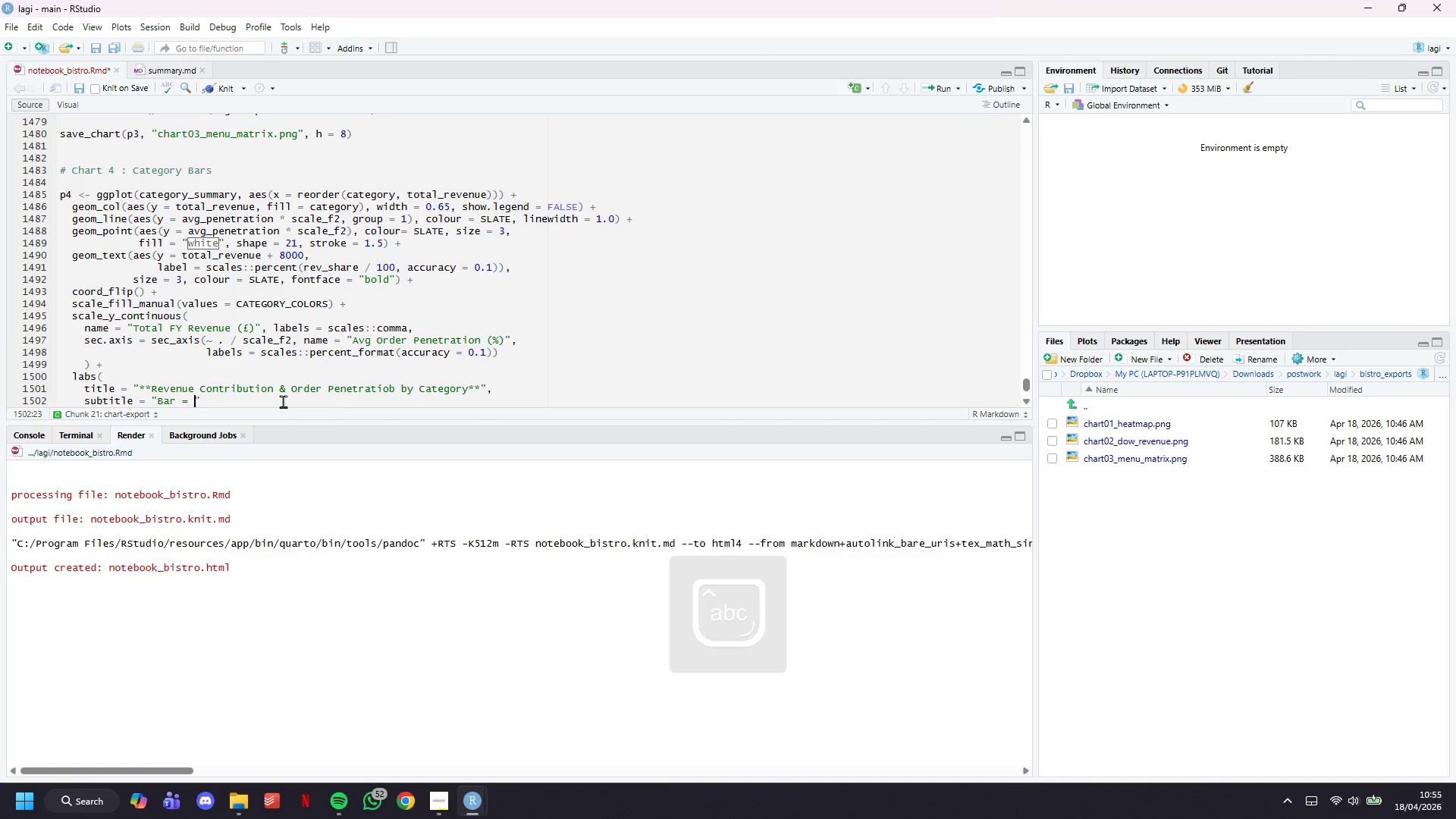 
type(toa)
key(Backspace)
type(tal FY )
 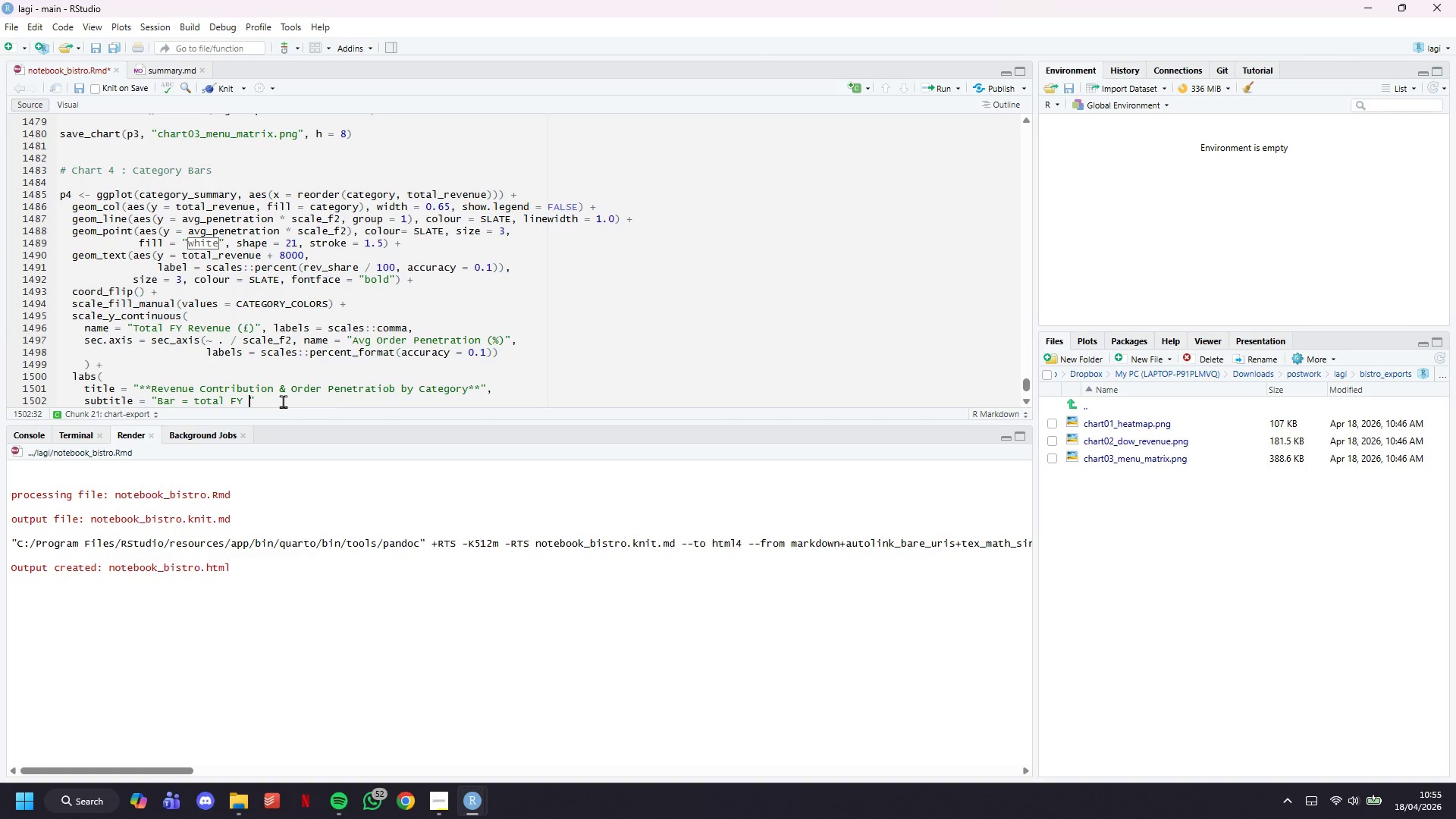 
wait(21.53)
 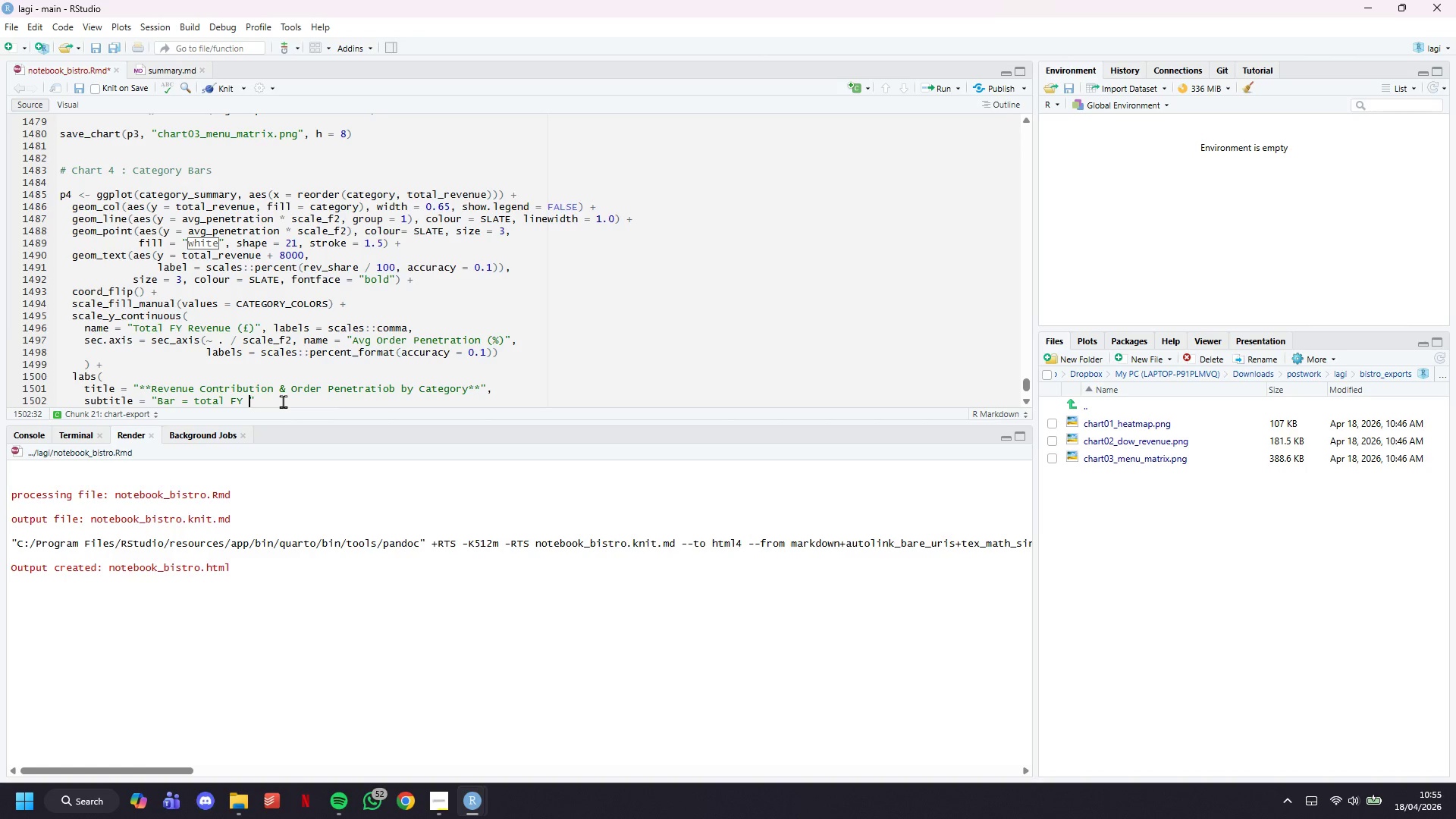 
type(revenu e)
key(Backspace)
key(Backspace)
type(e |)
 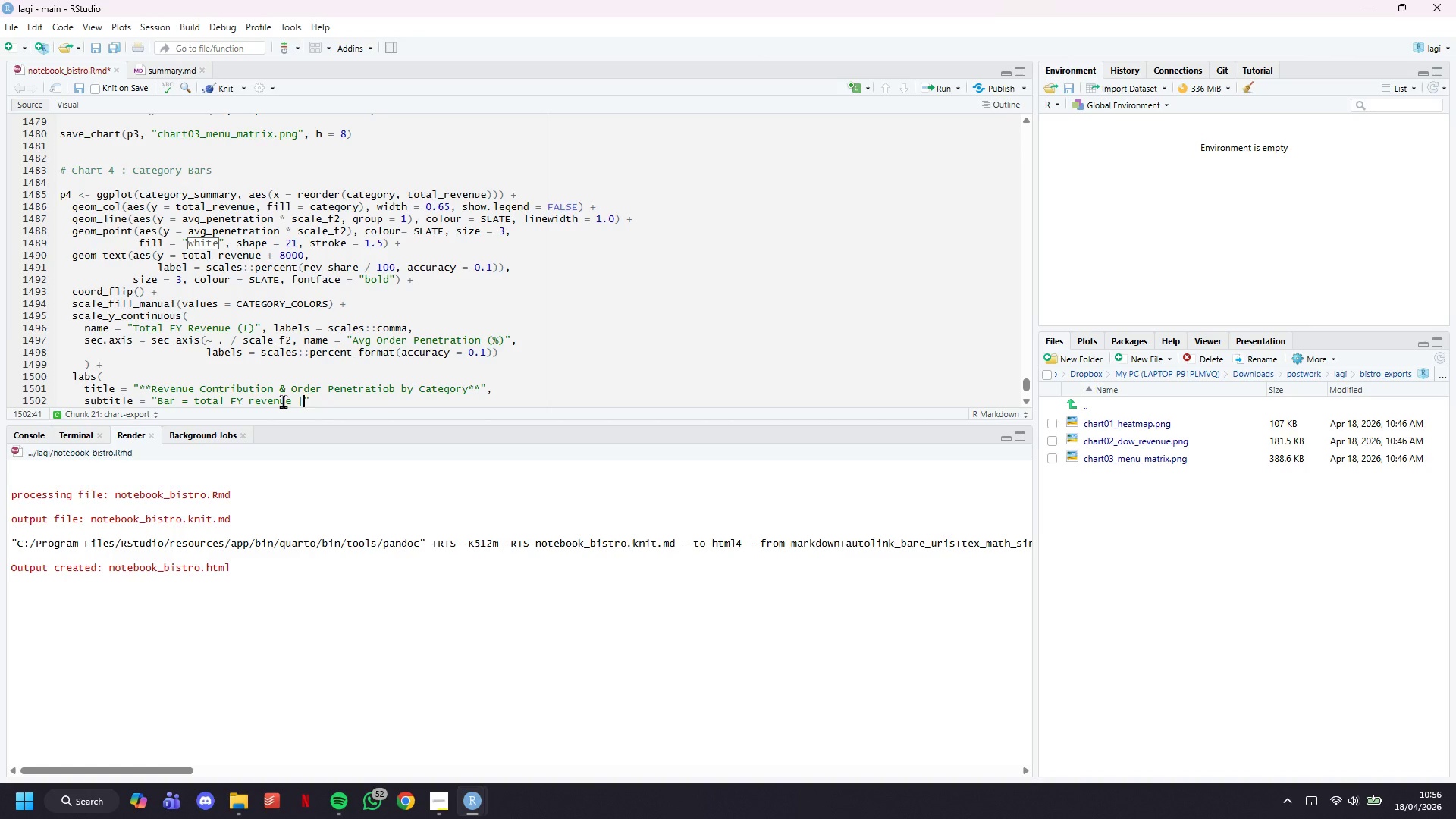 
wait(8.25)
 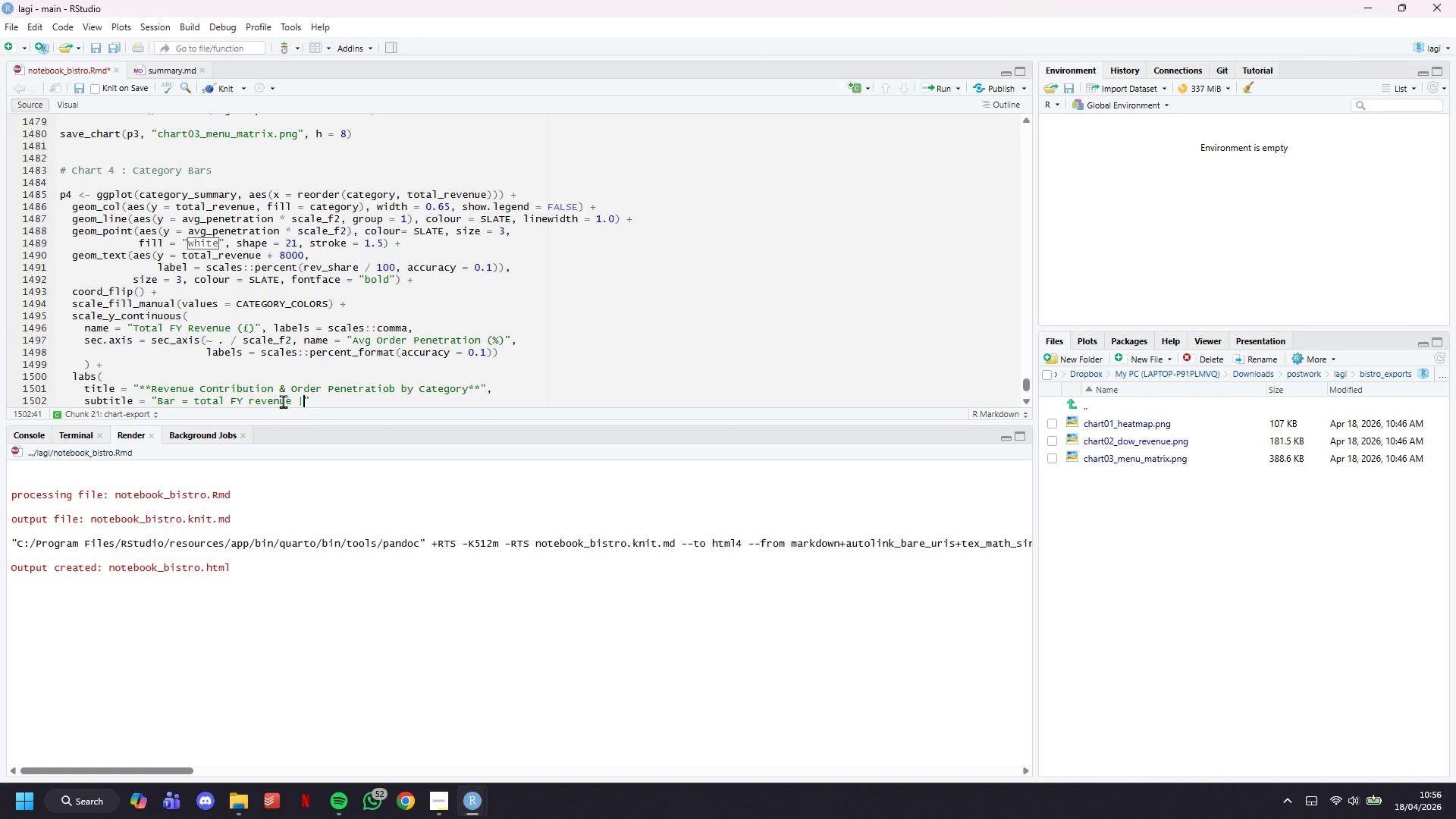 
key(Space)
 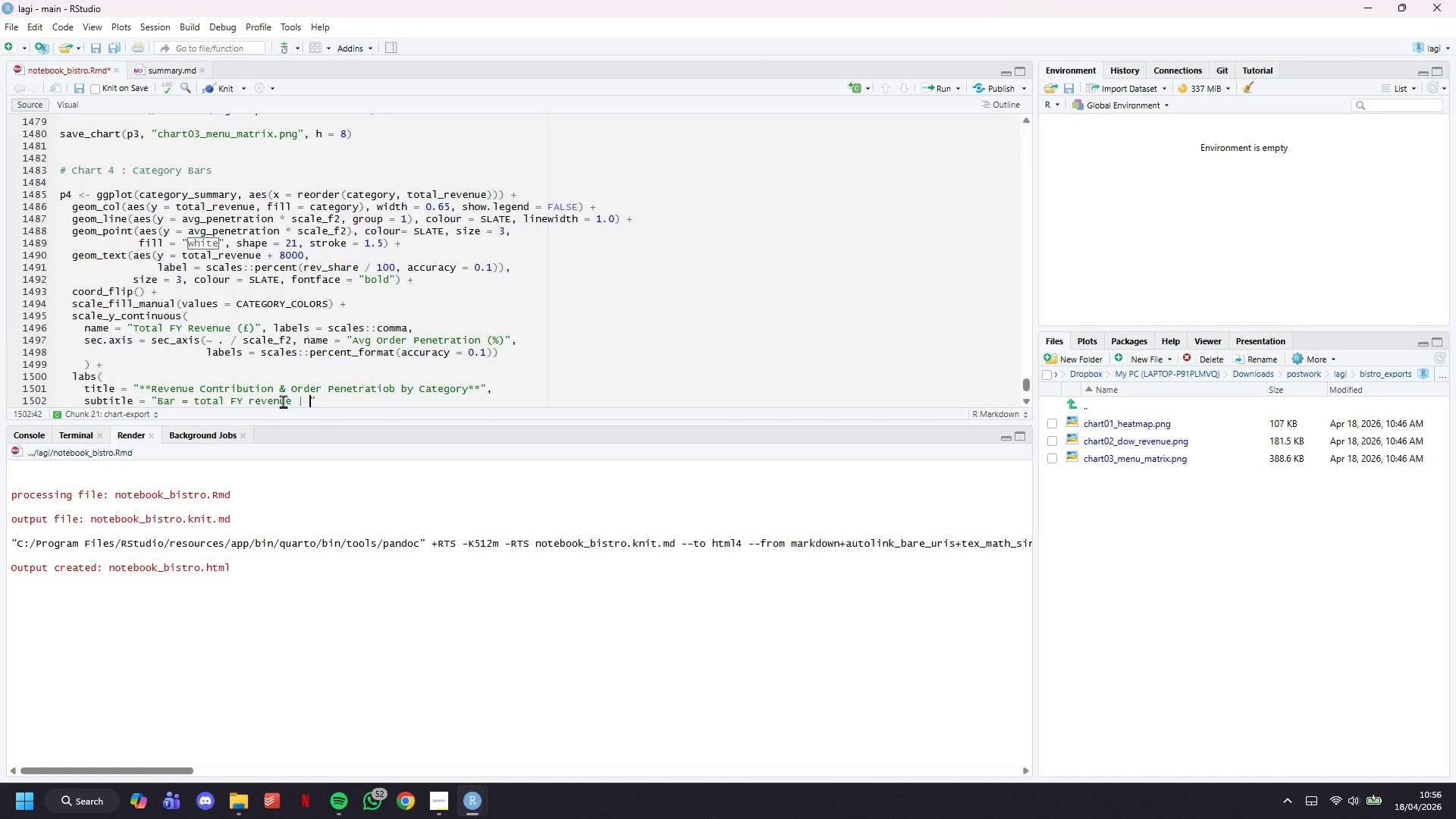 
key(Shift+Backslash)
 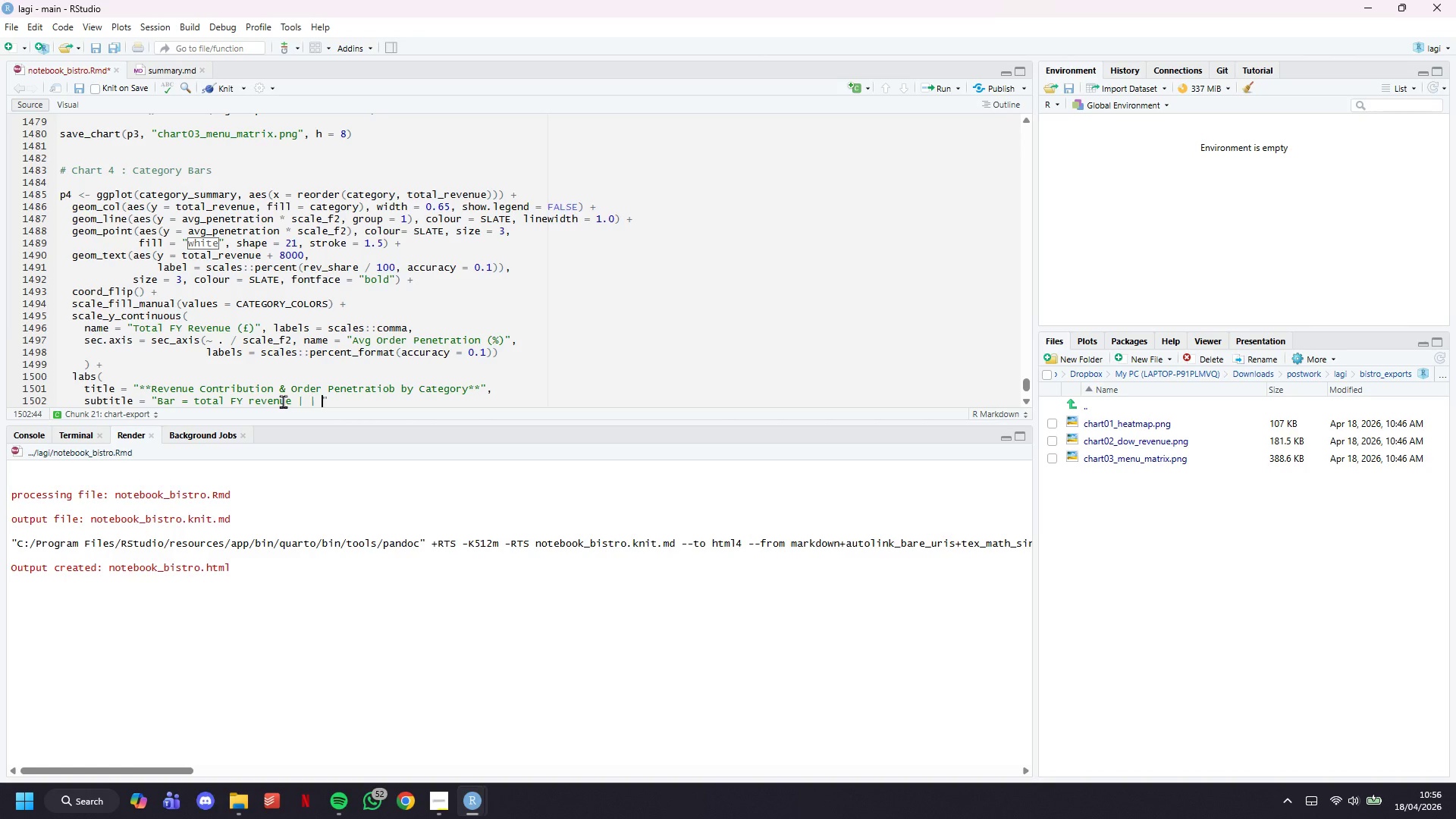 
key(Space)
 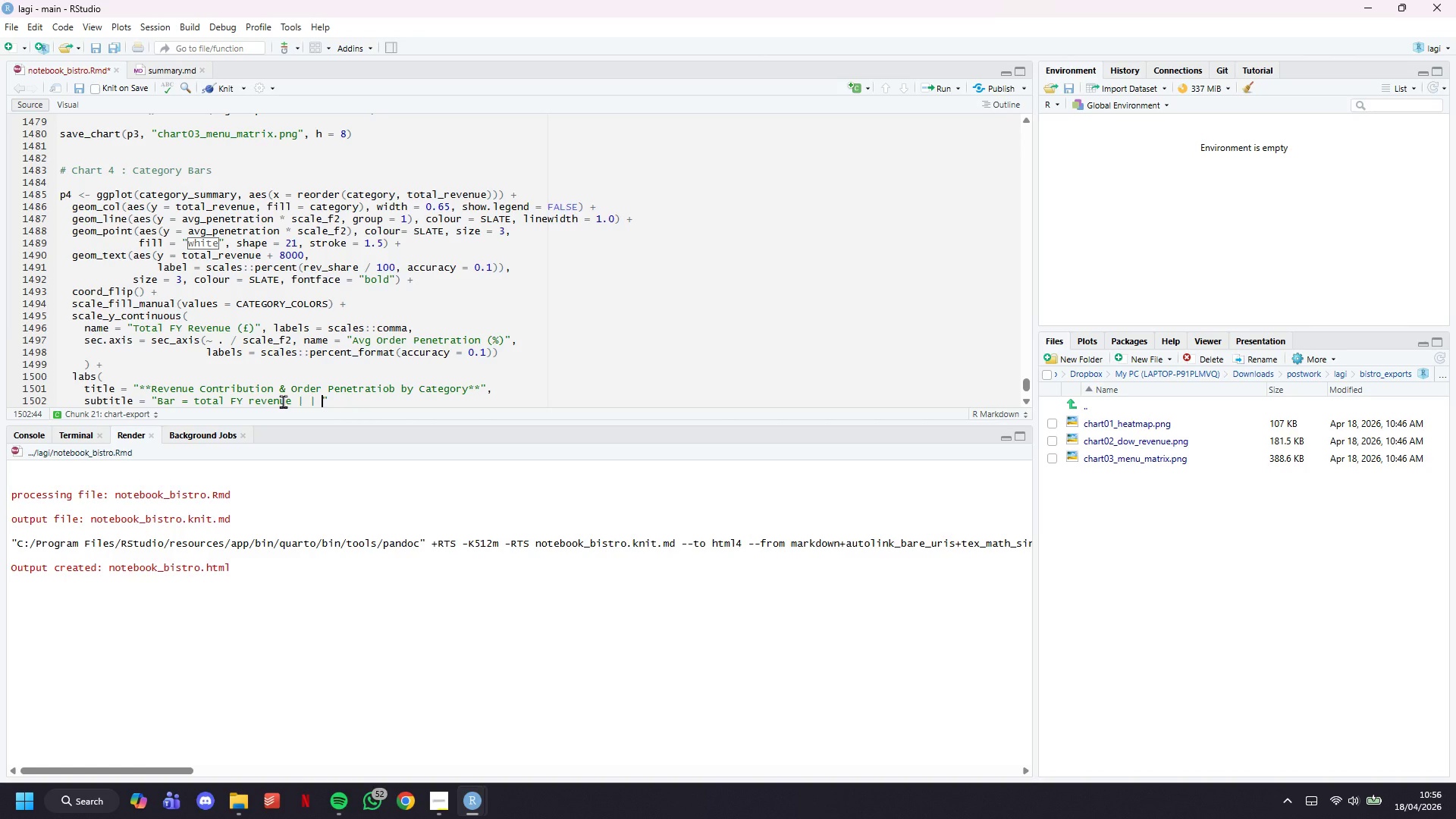 
key(Backspace)
 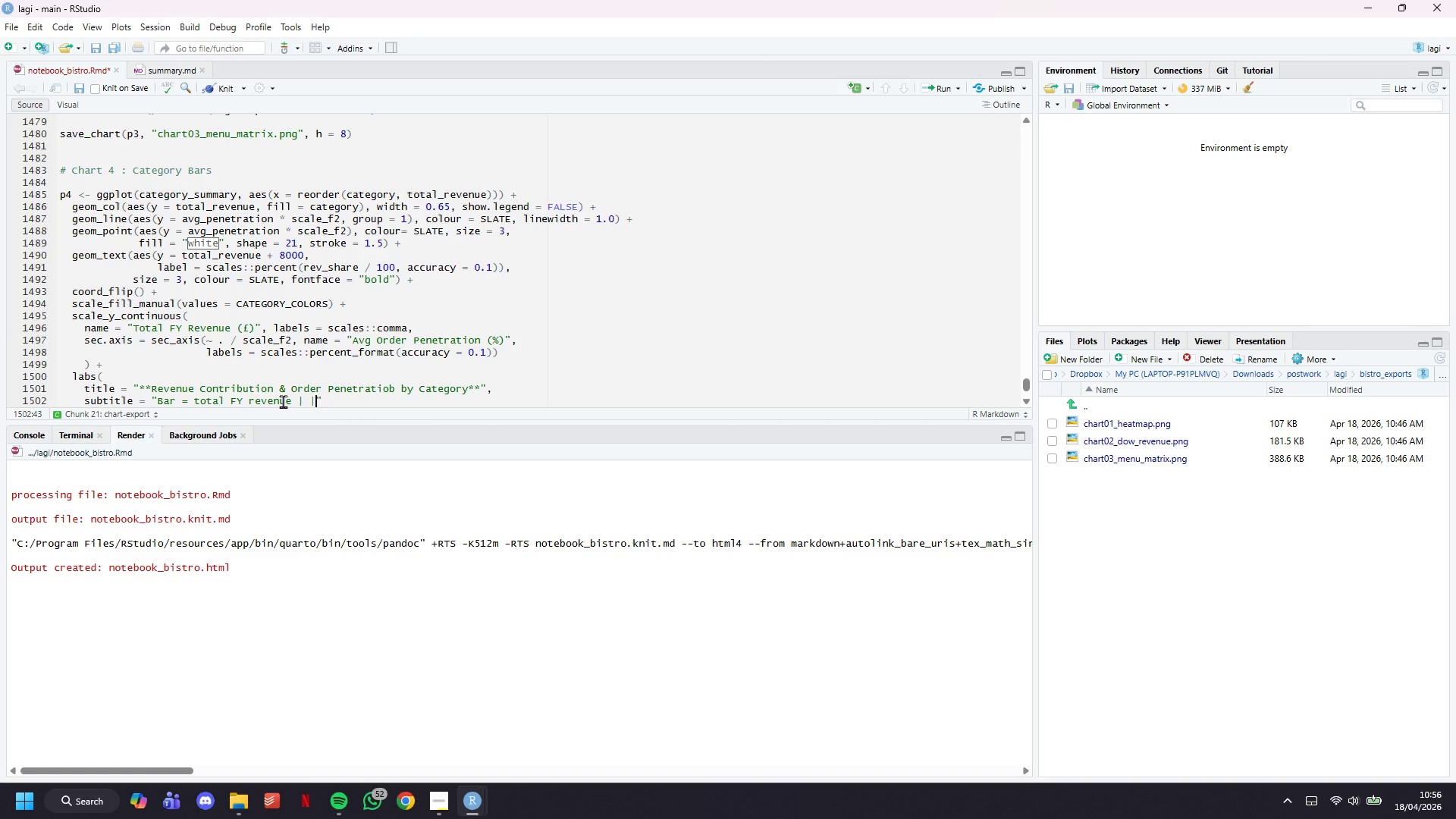 
key(Backspace)
 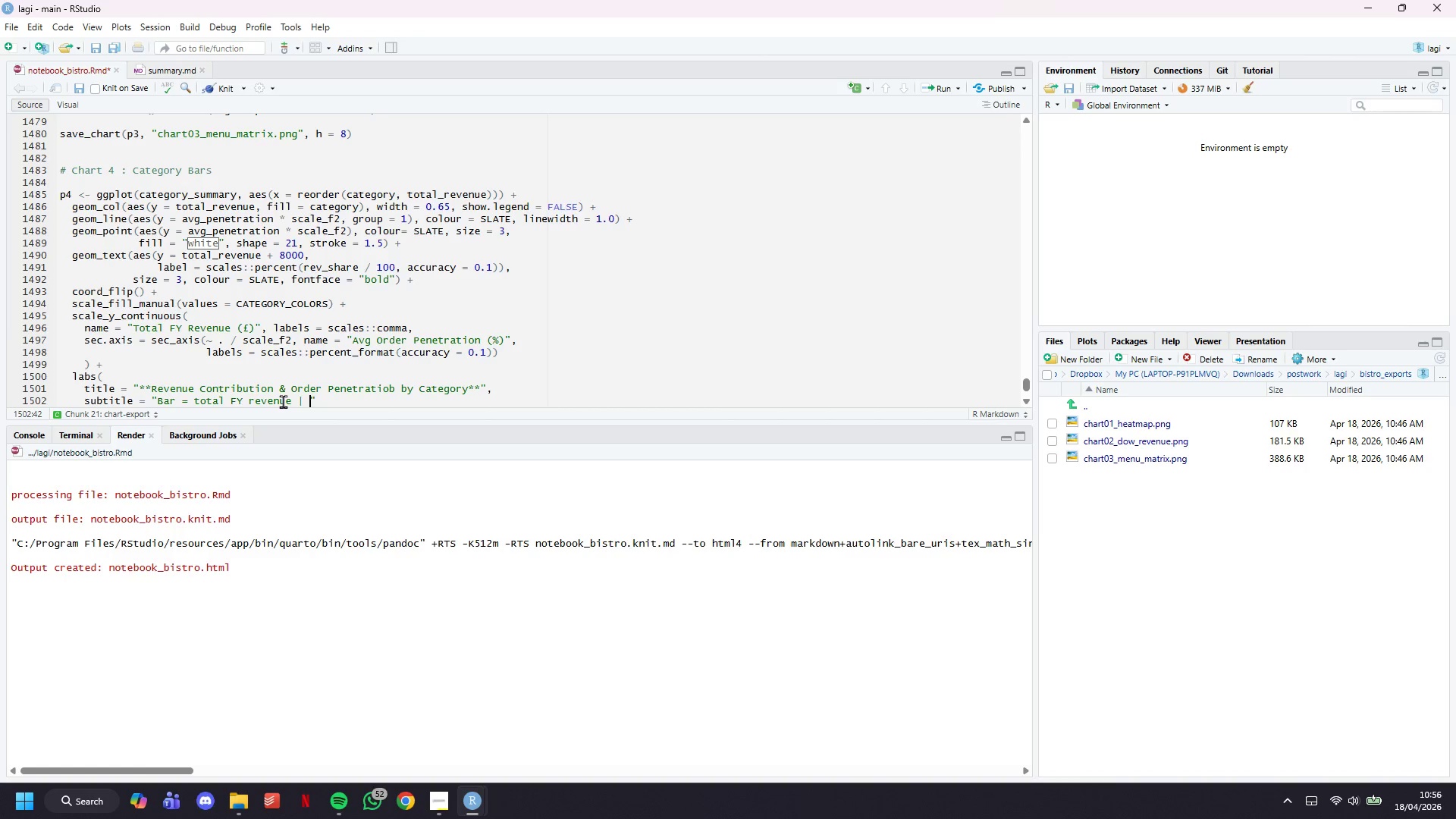 
wait(11.34)
 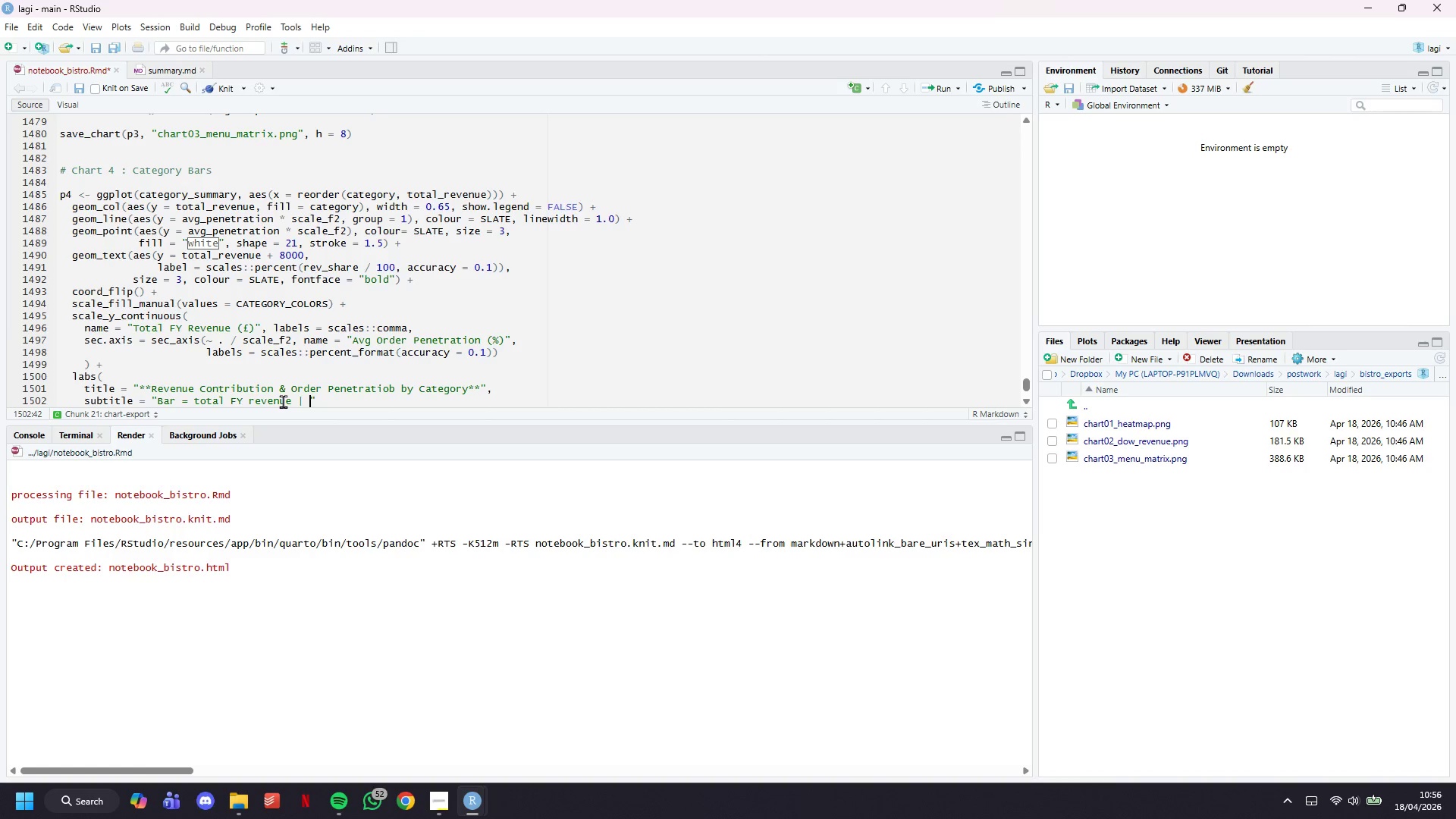 
key(CapsLock)
 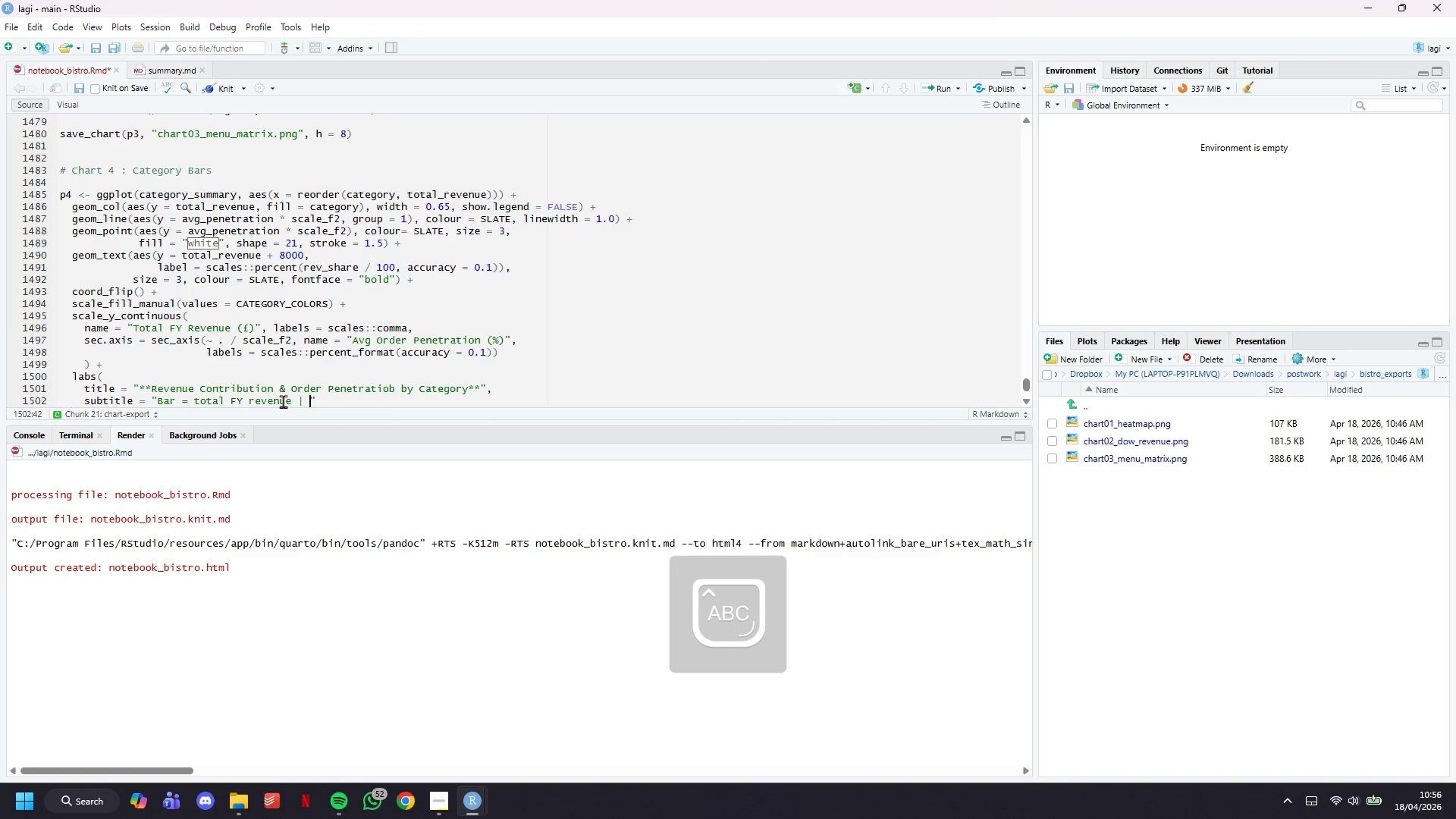 
type(Line = avg % of orders including category)
 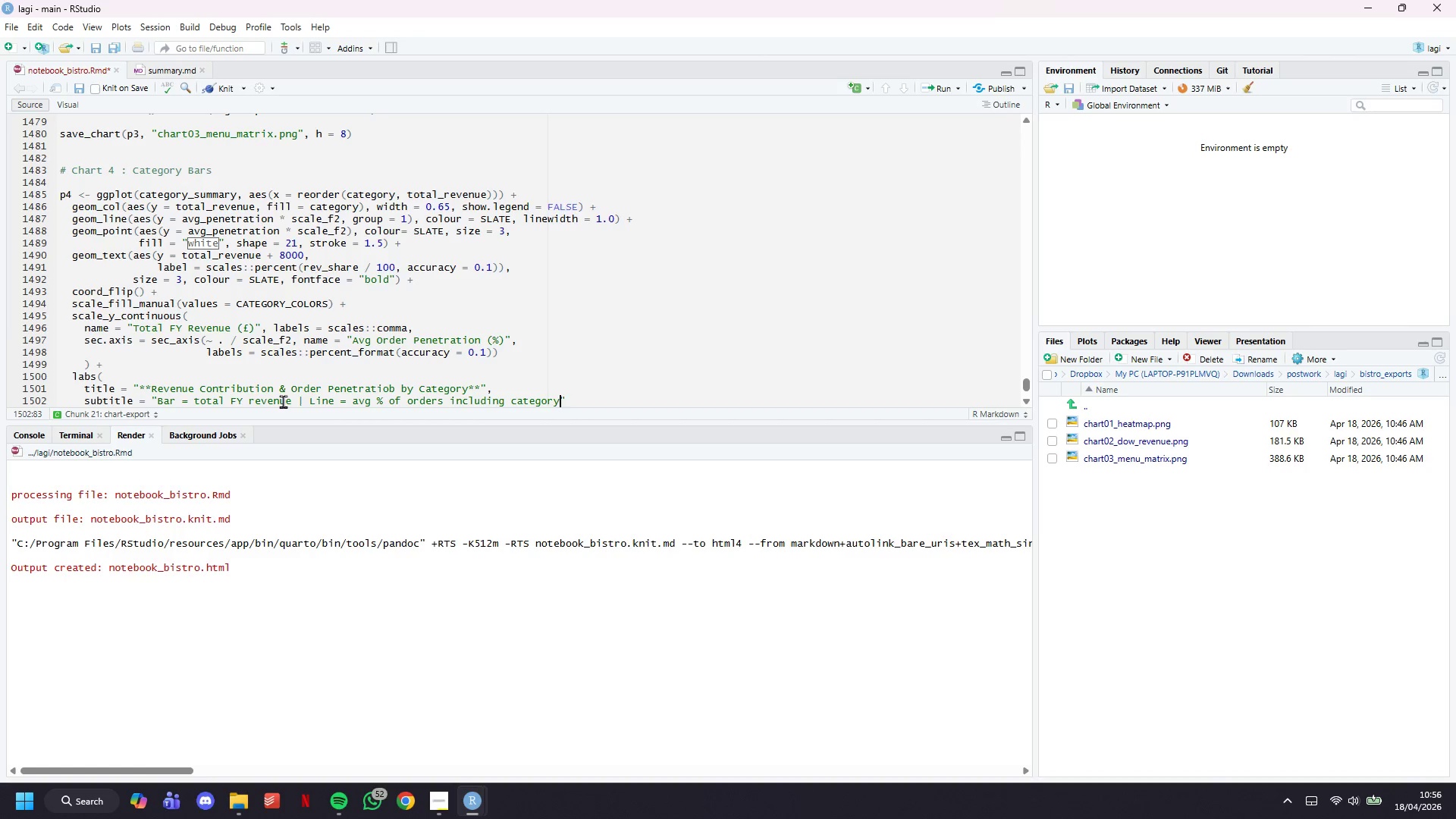 
key(ArrowRight)
 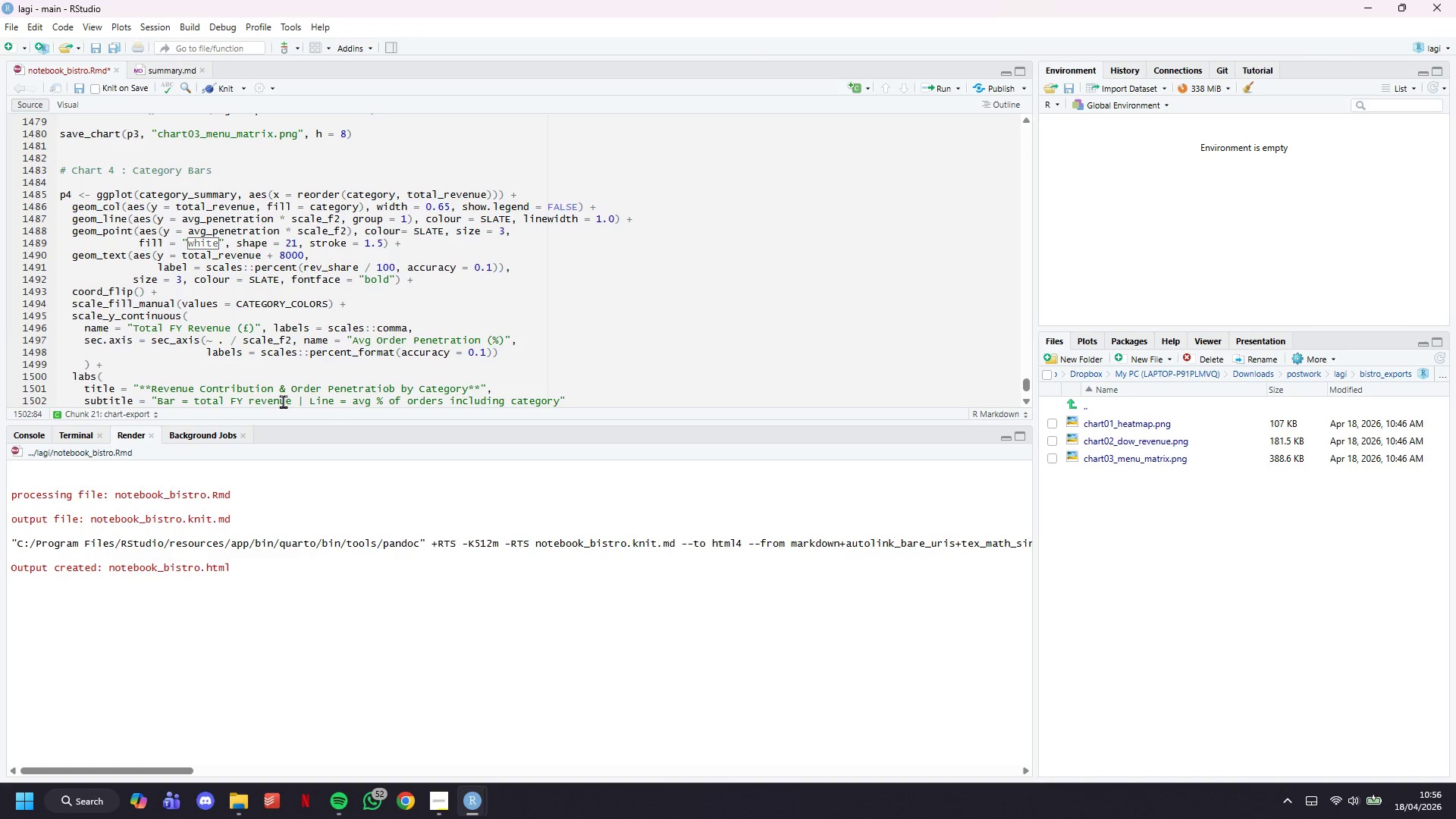 
key(Comma)
 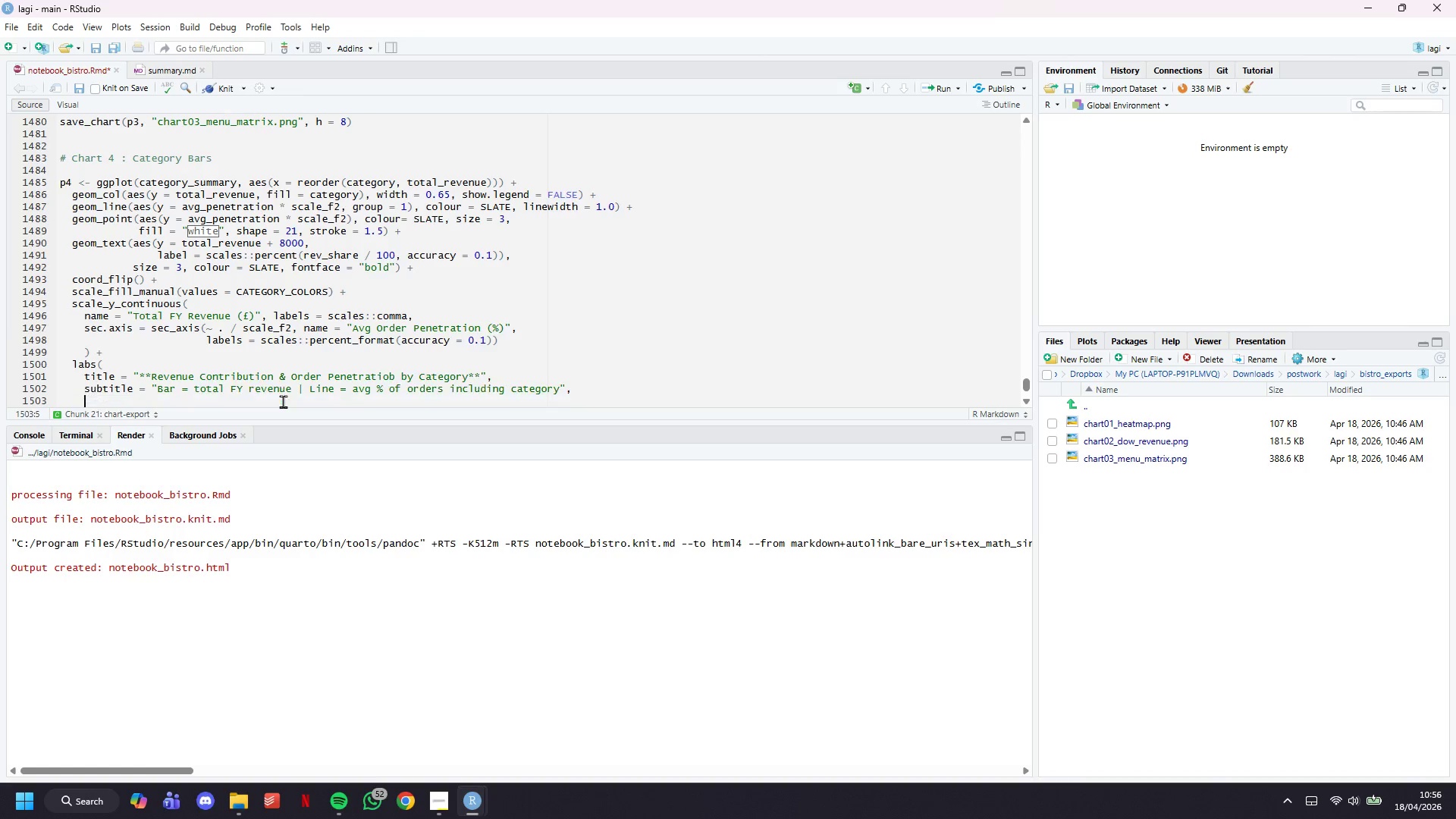 
key(Enter)
 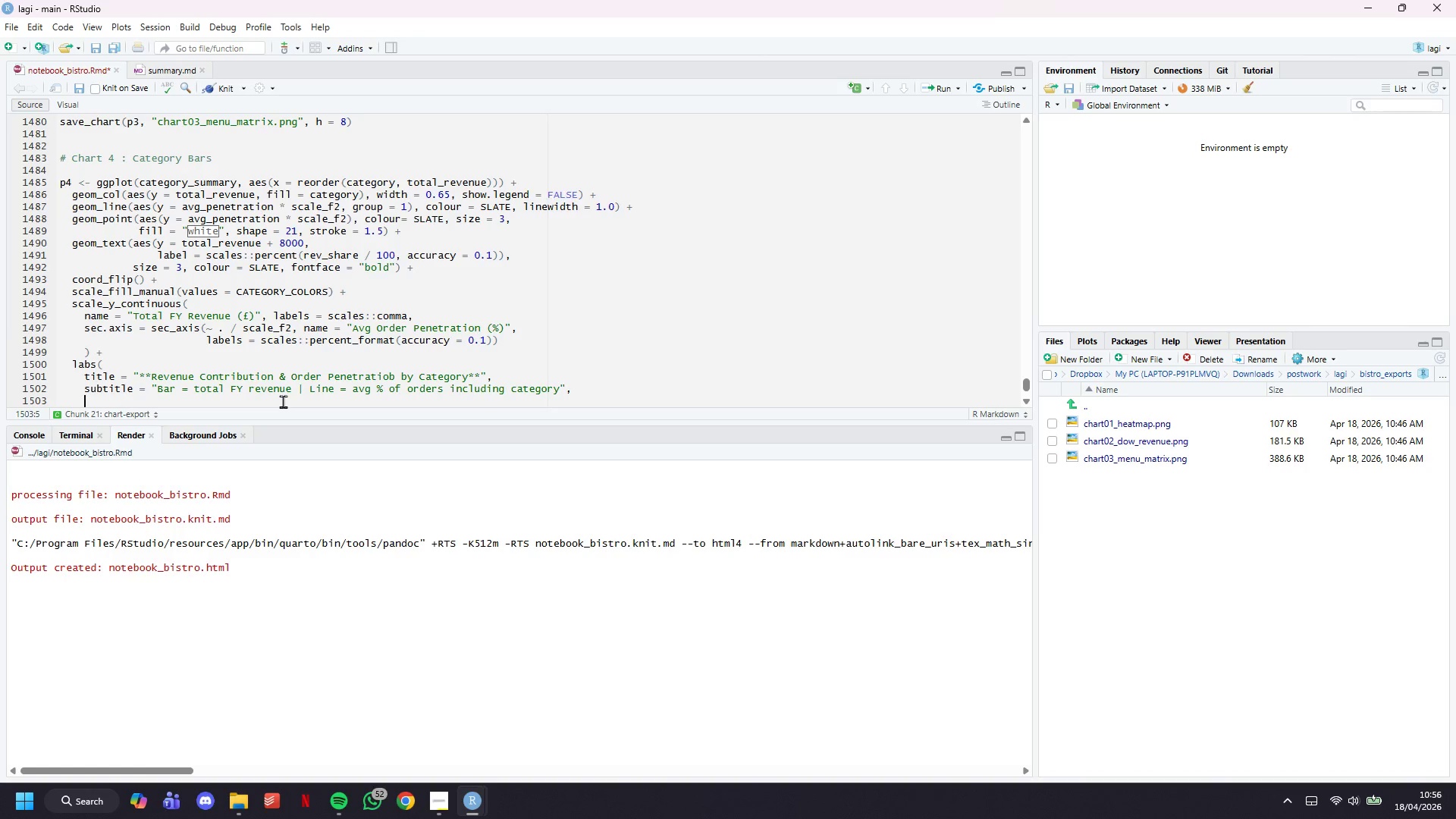 
type(x = NULL, caption = "Souce )
key(Backspace)
key(Backspace)
key(Backspace)
type(rce: Copper & Thyme Bistro POS Data, FY 2023)
 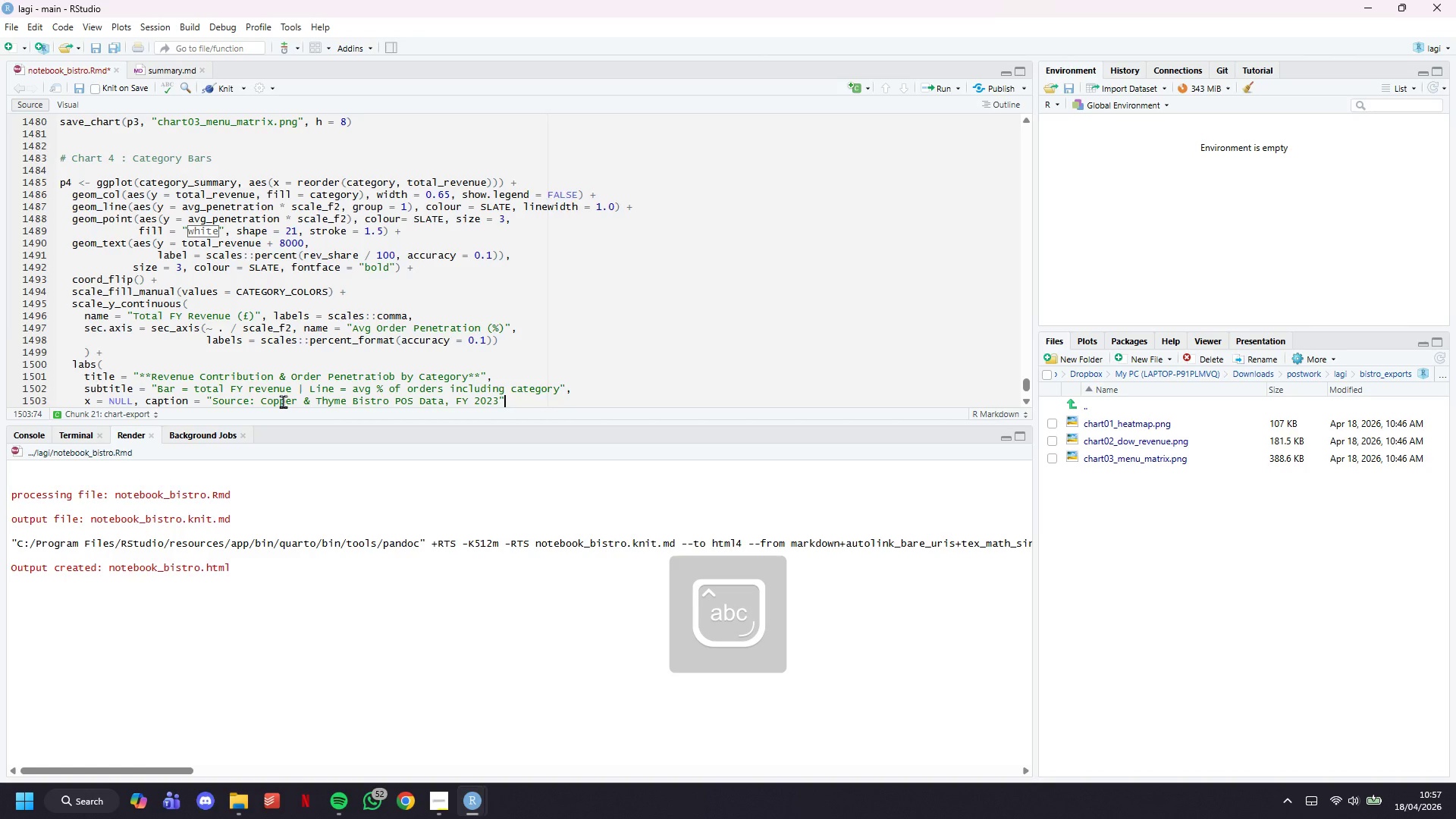 
 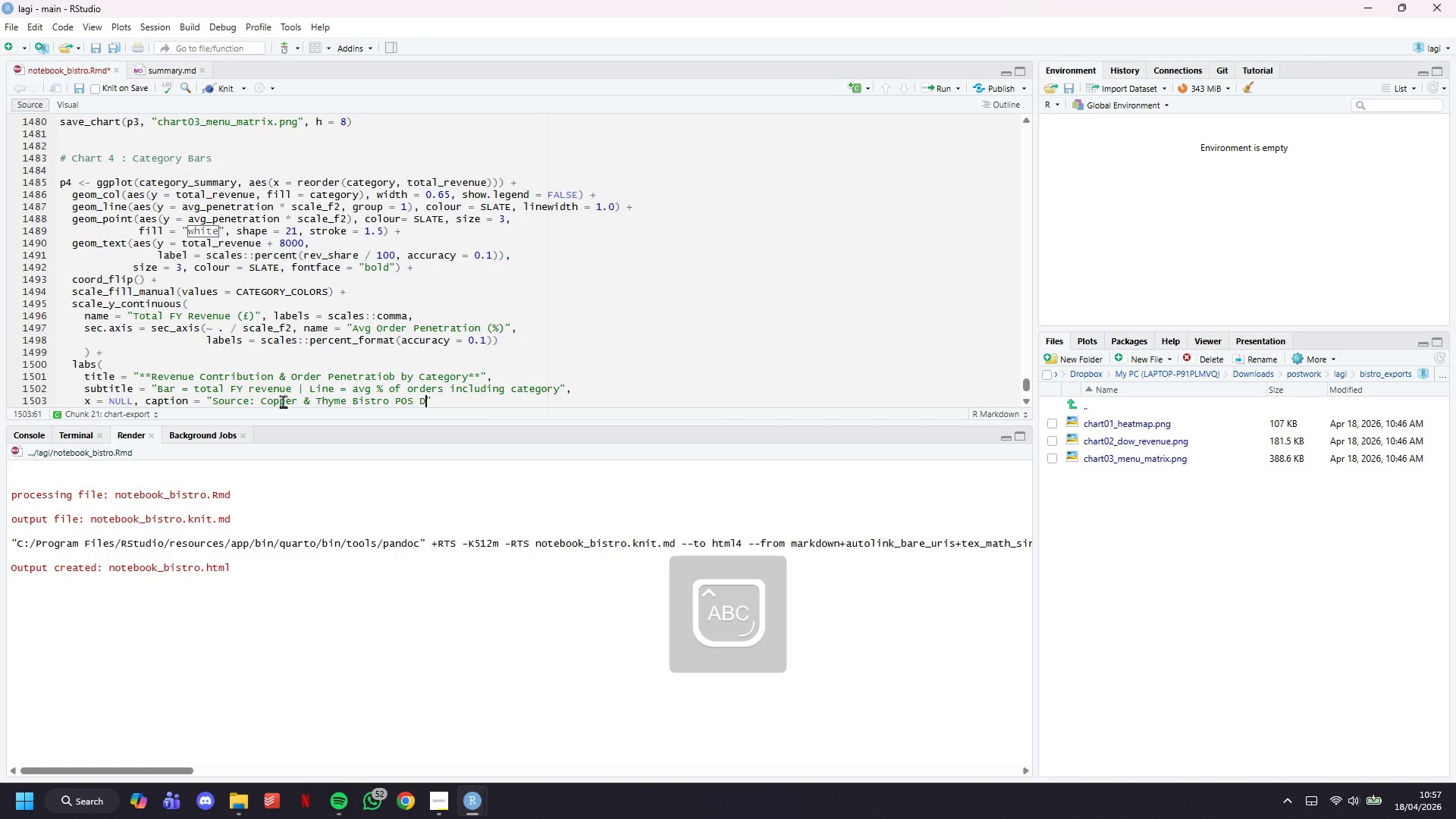 
key(ArrowRight)
 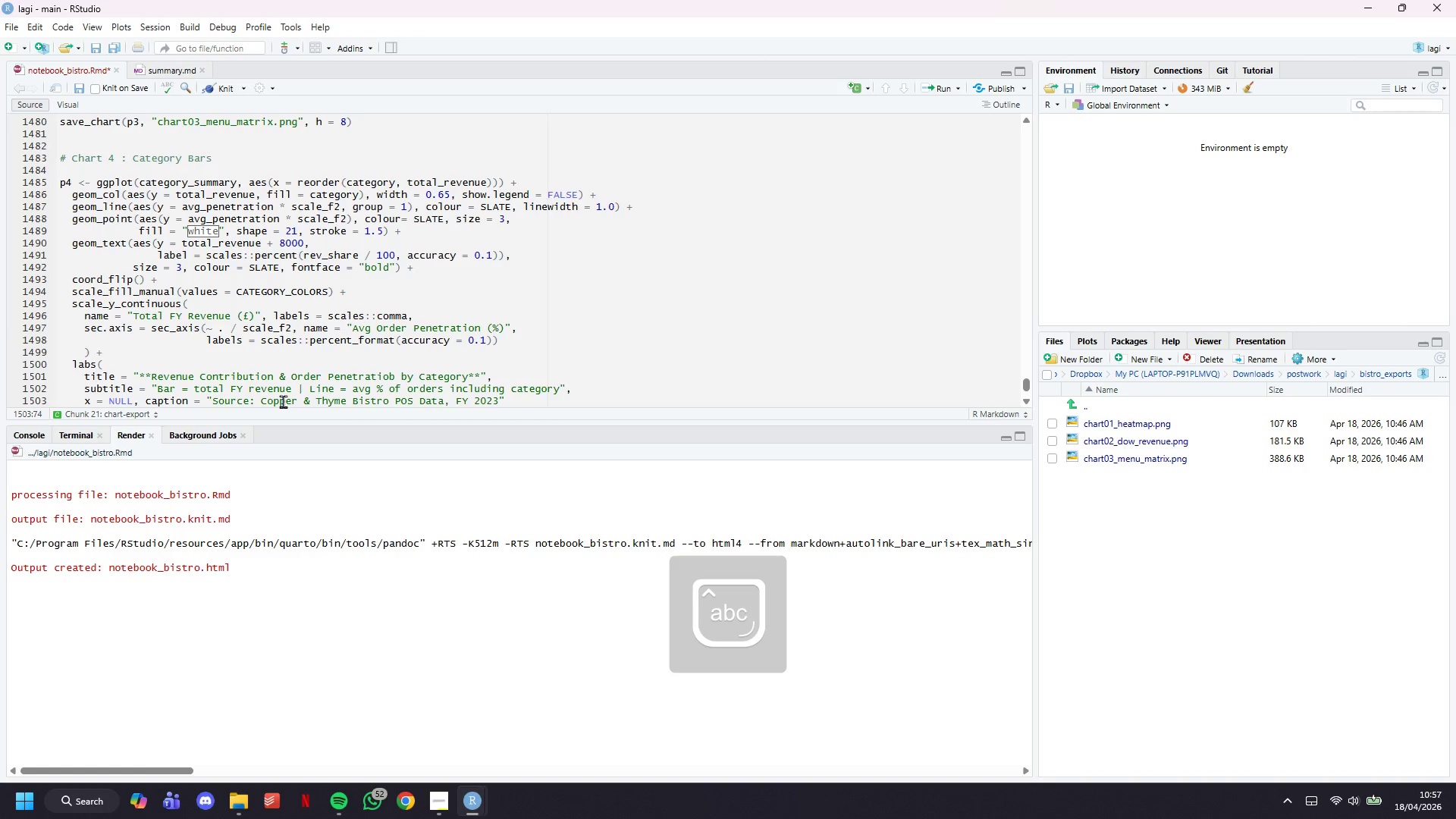 
key(ArrowDown)
 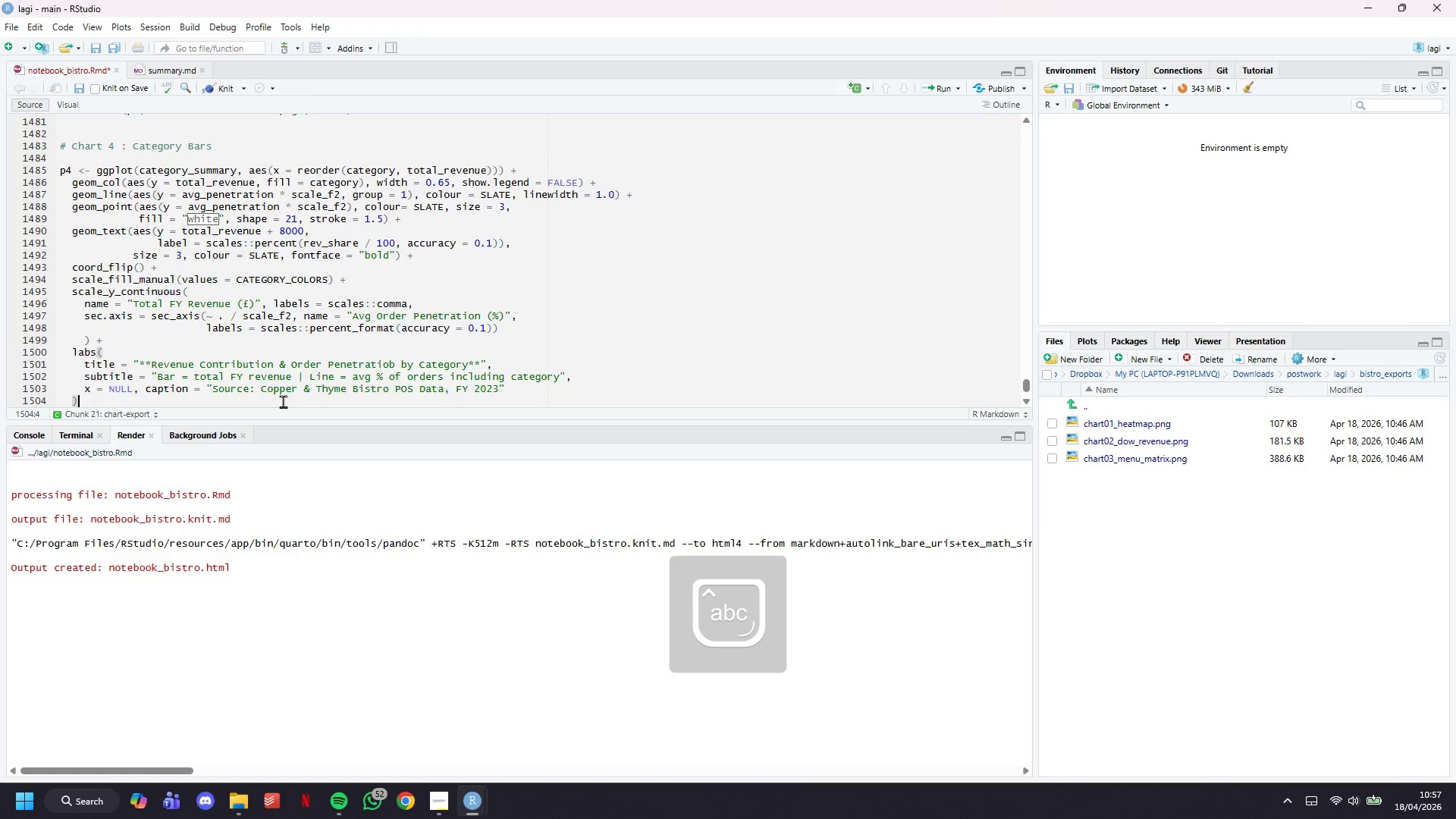 
key(ArrowDown)
 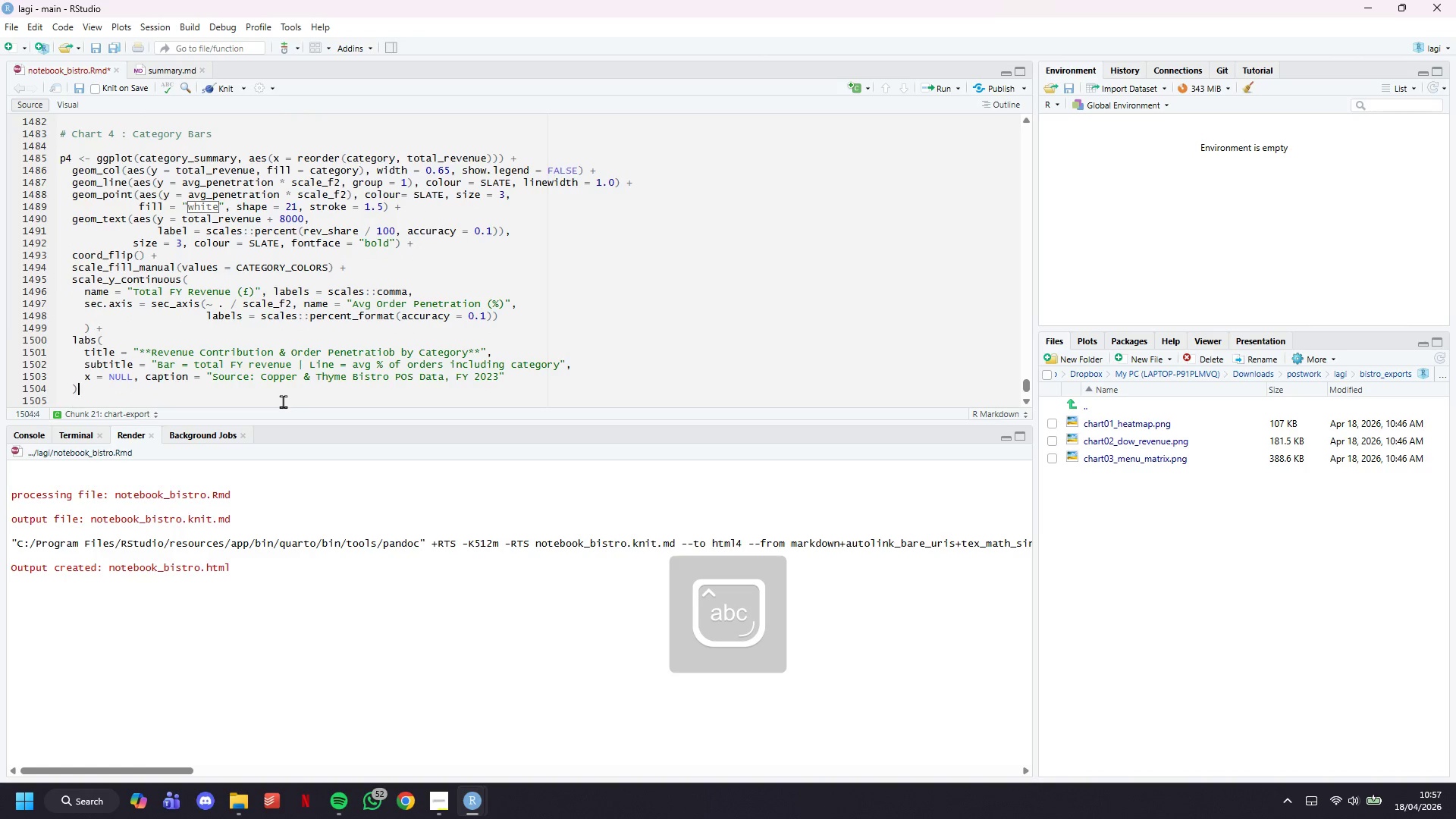 
key(ArrowUp)
 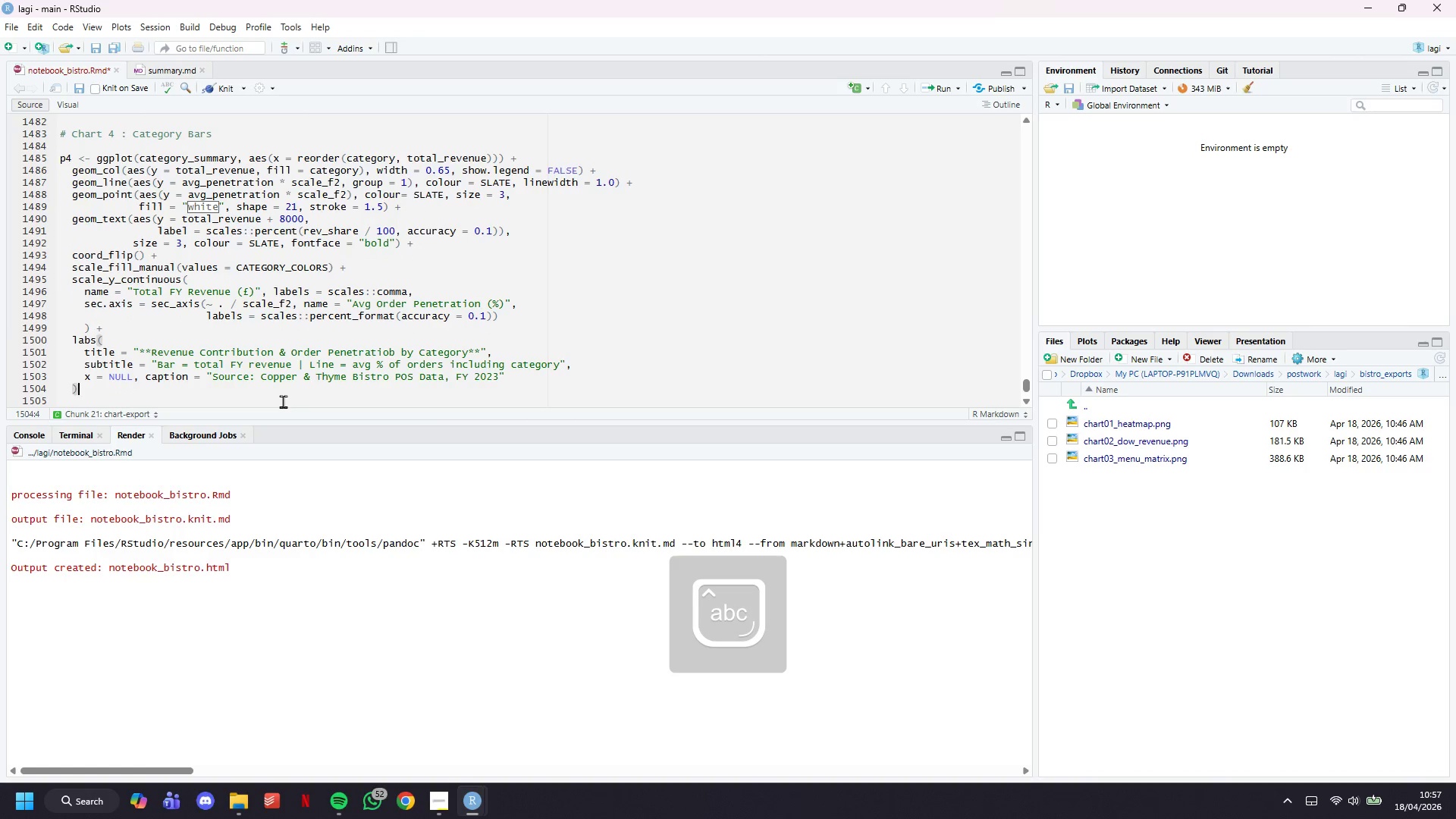 
key(Space)
 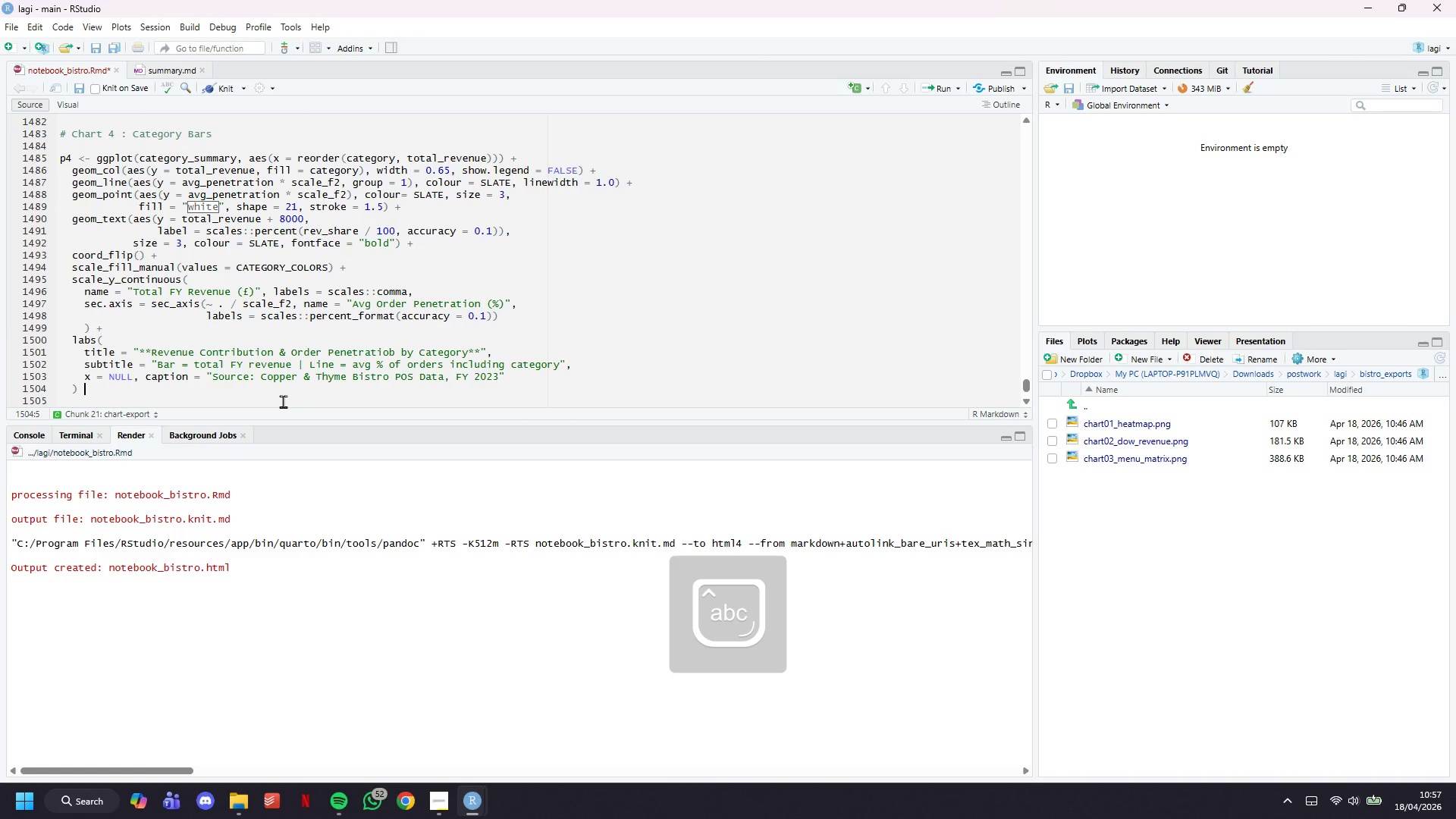 
key(Shift+Equal)
 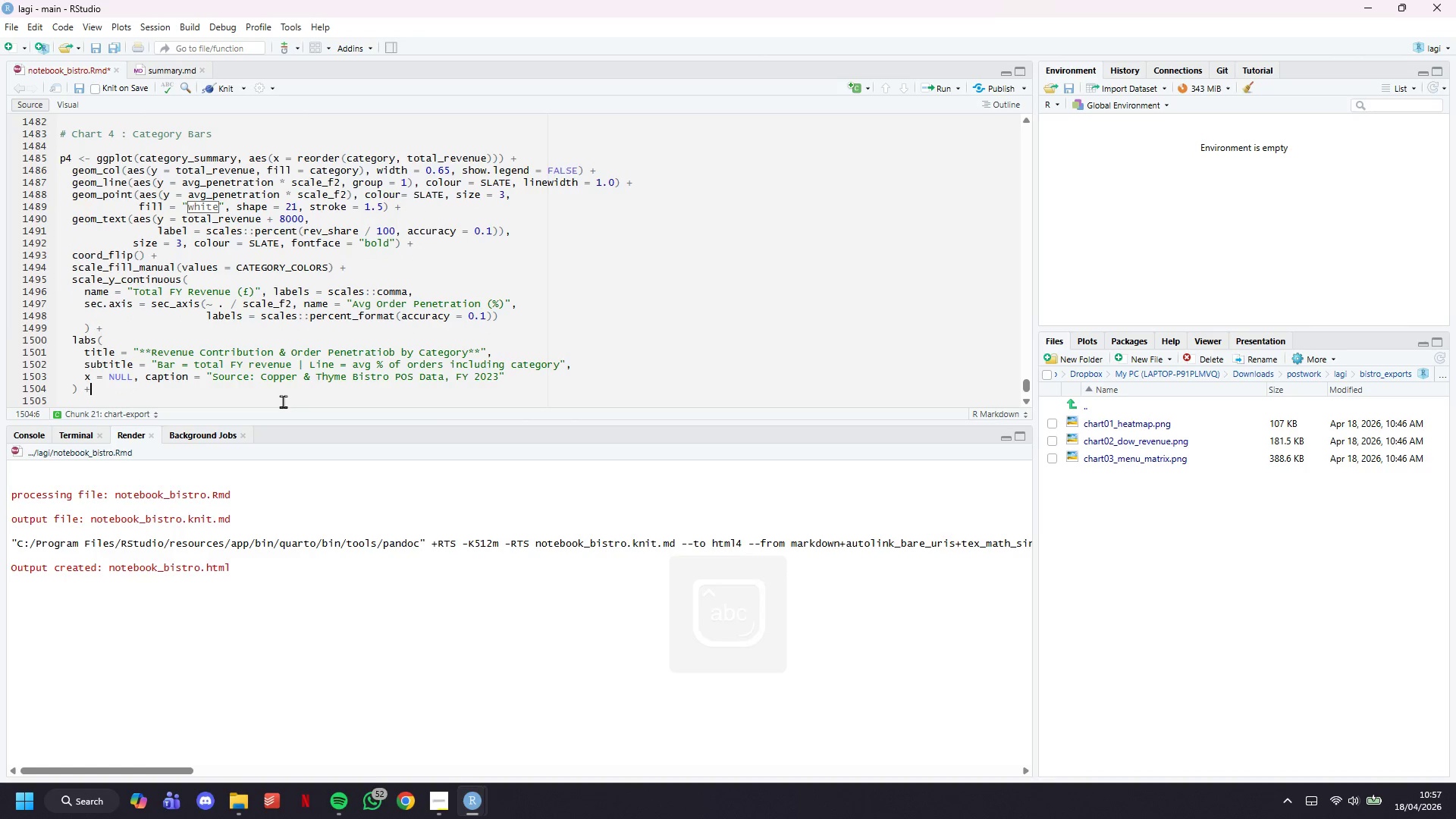 
key(Enter)
 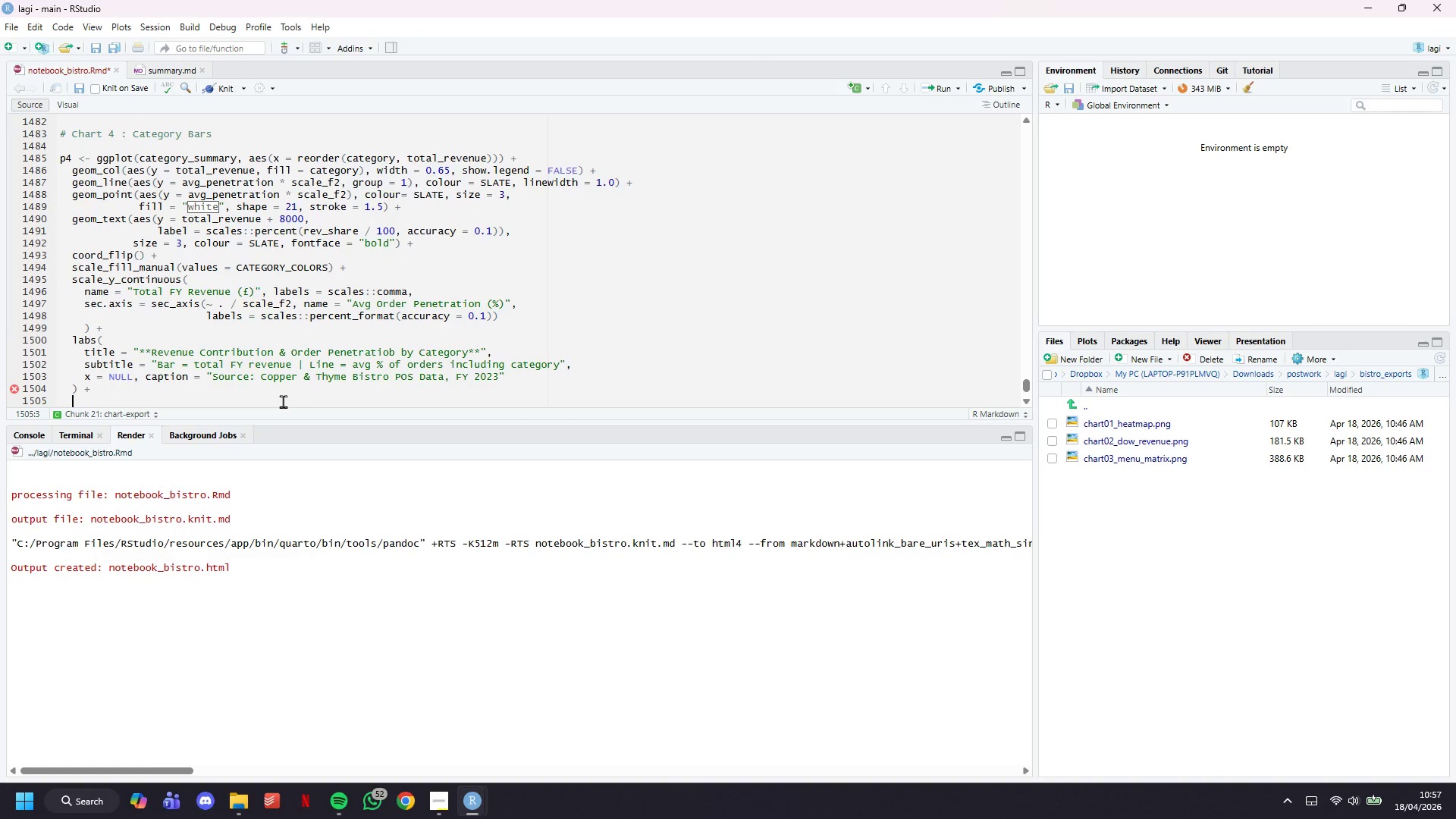 
type(theme_bistro()
 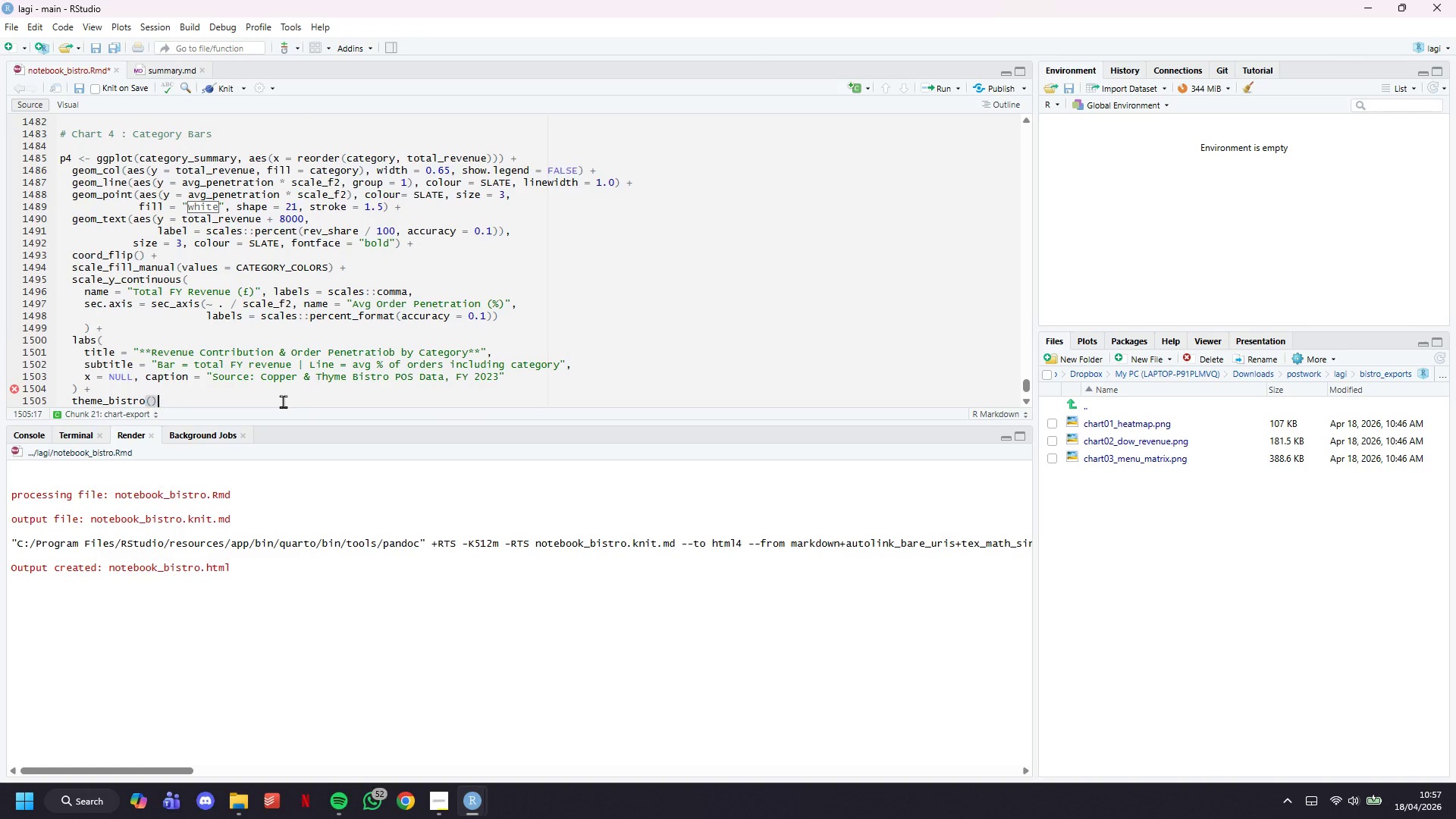 
key(ArrowRight)
 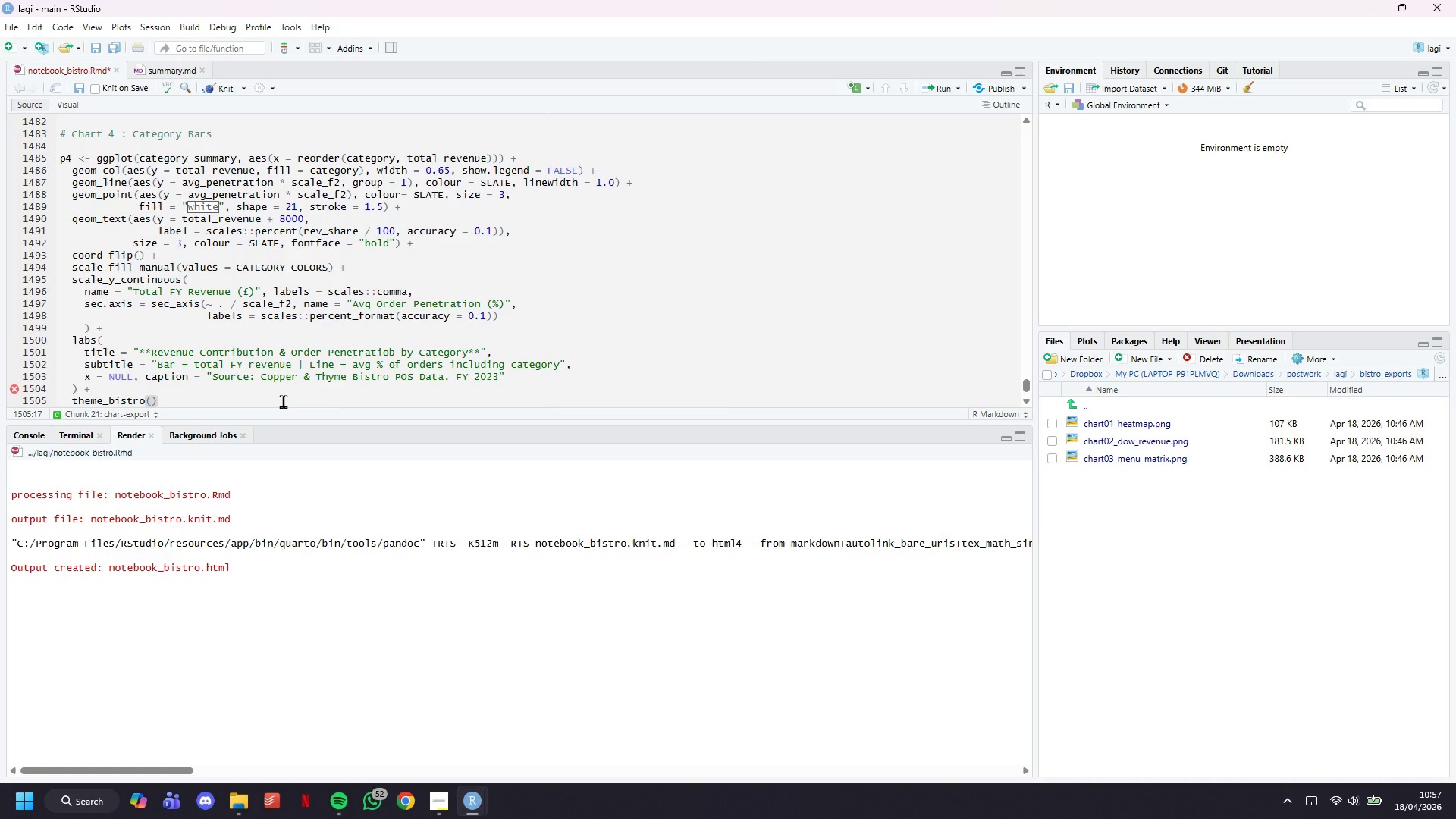 
key(Enter)
 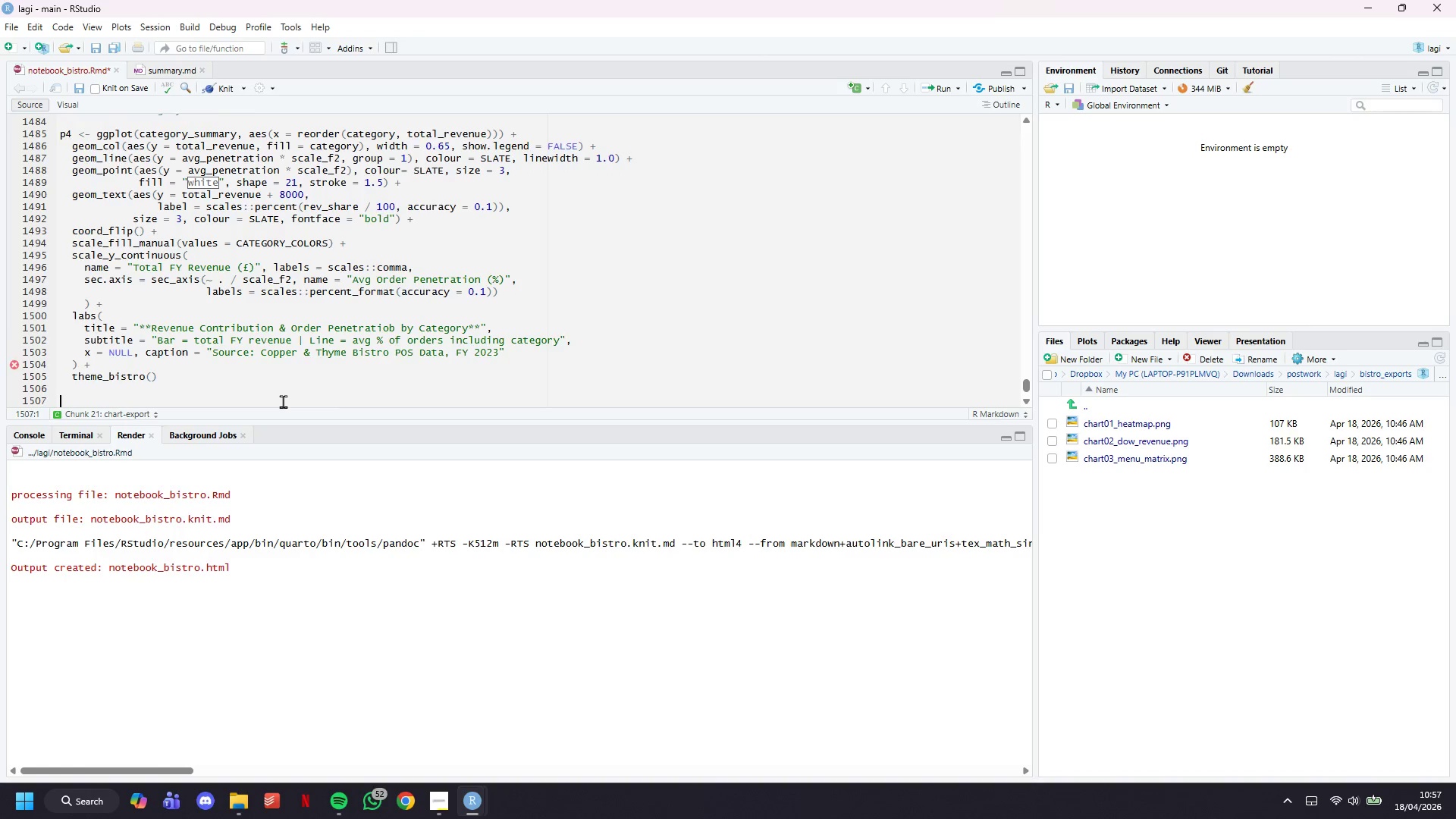 
key(Enter)
 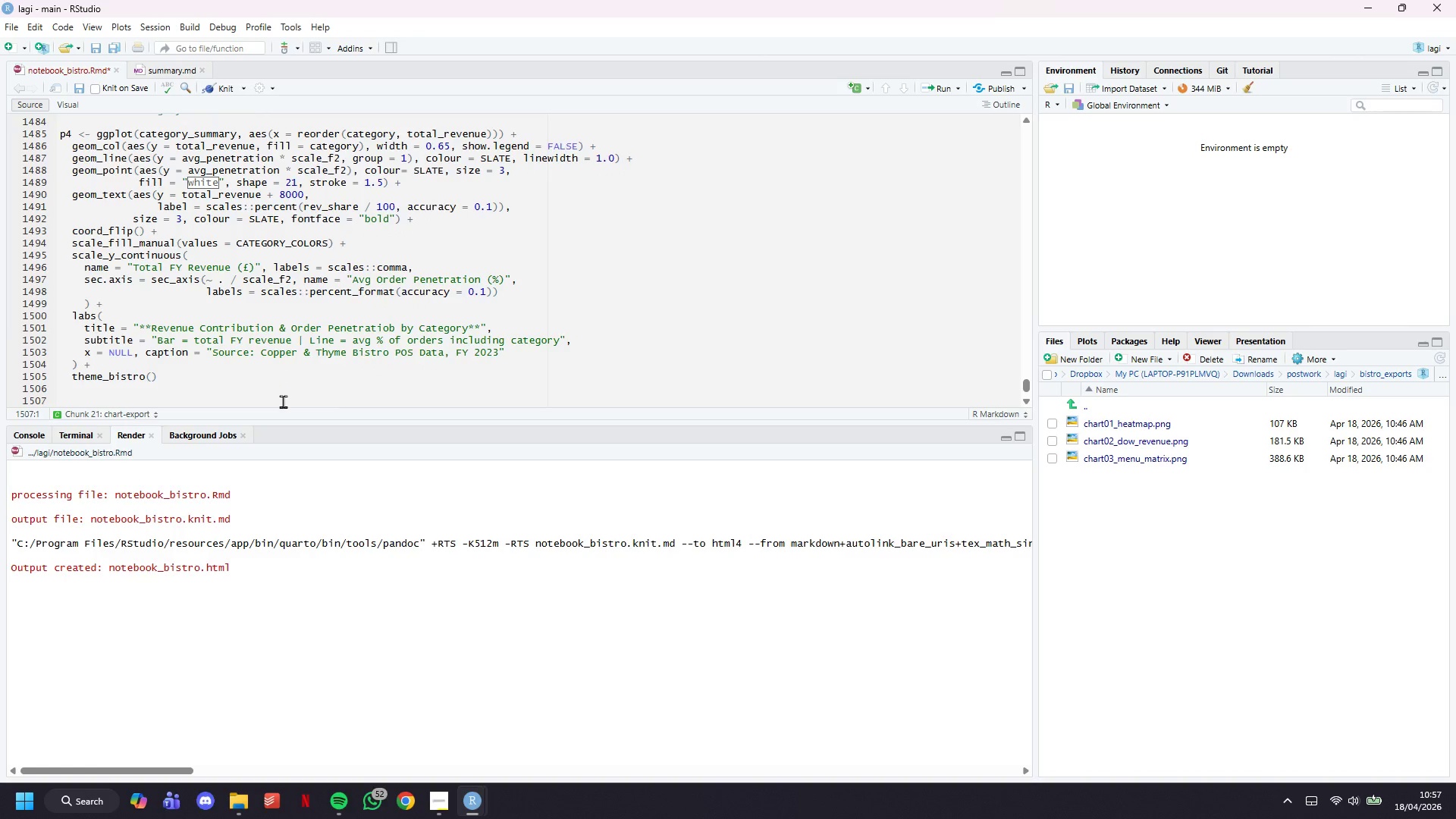 
type(sc)
key(Backspace)
type(ave_chart()
 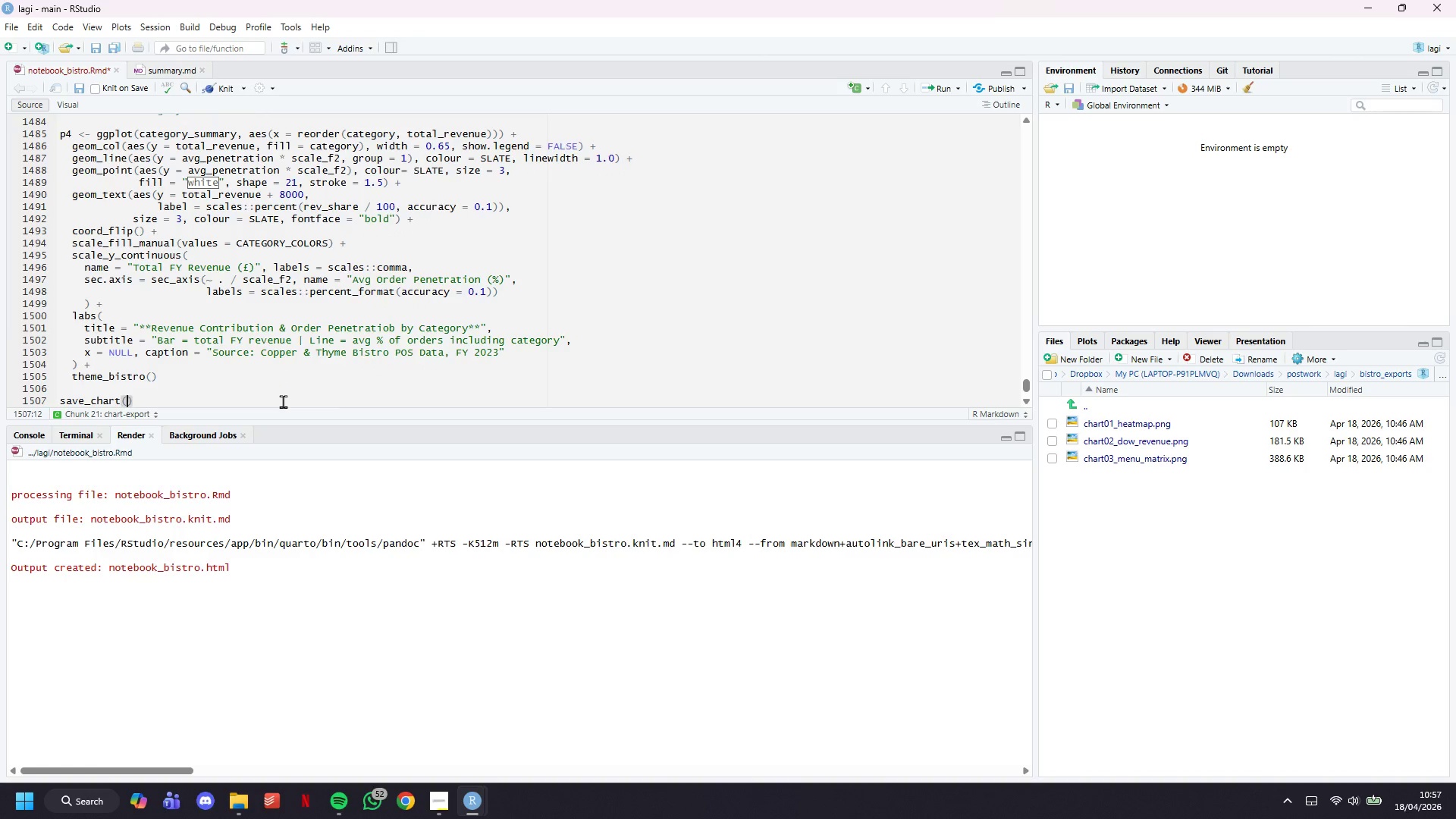 
type(p4, "ca)
key(Backspace)
type(hart04_category_bars.png)
 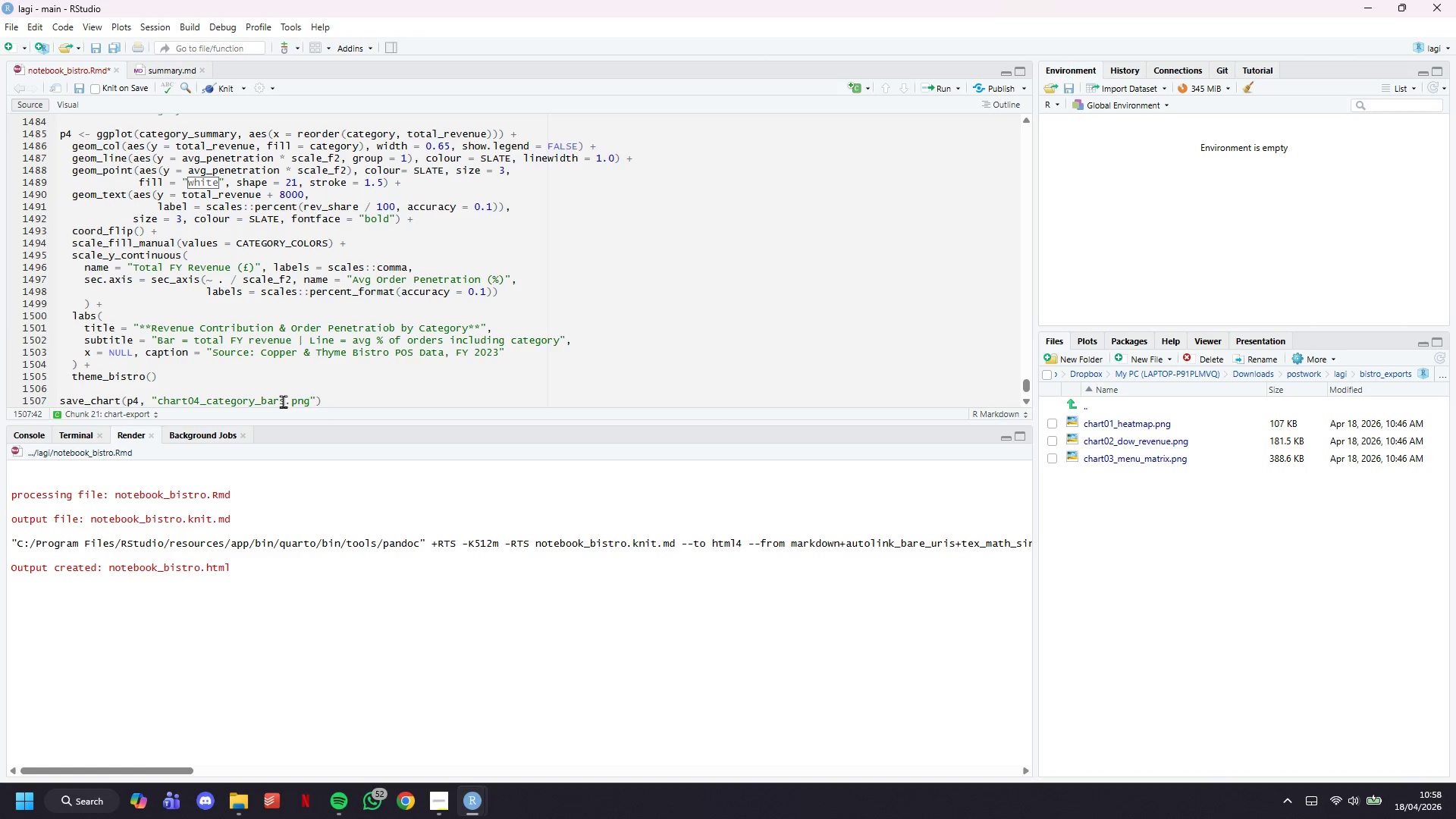 
key(ArrowLeft)
 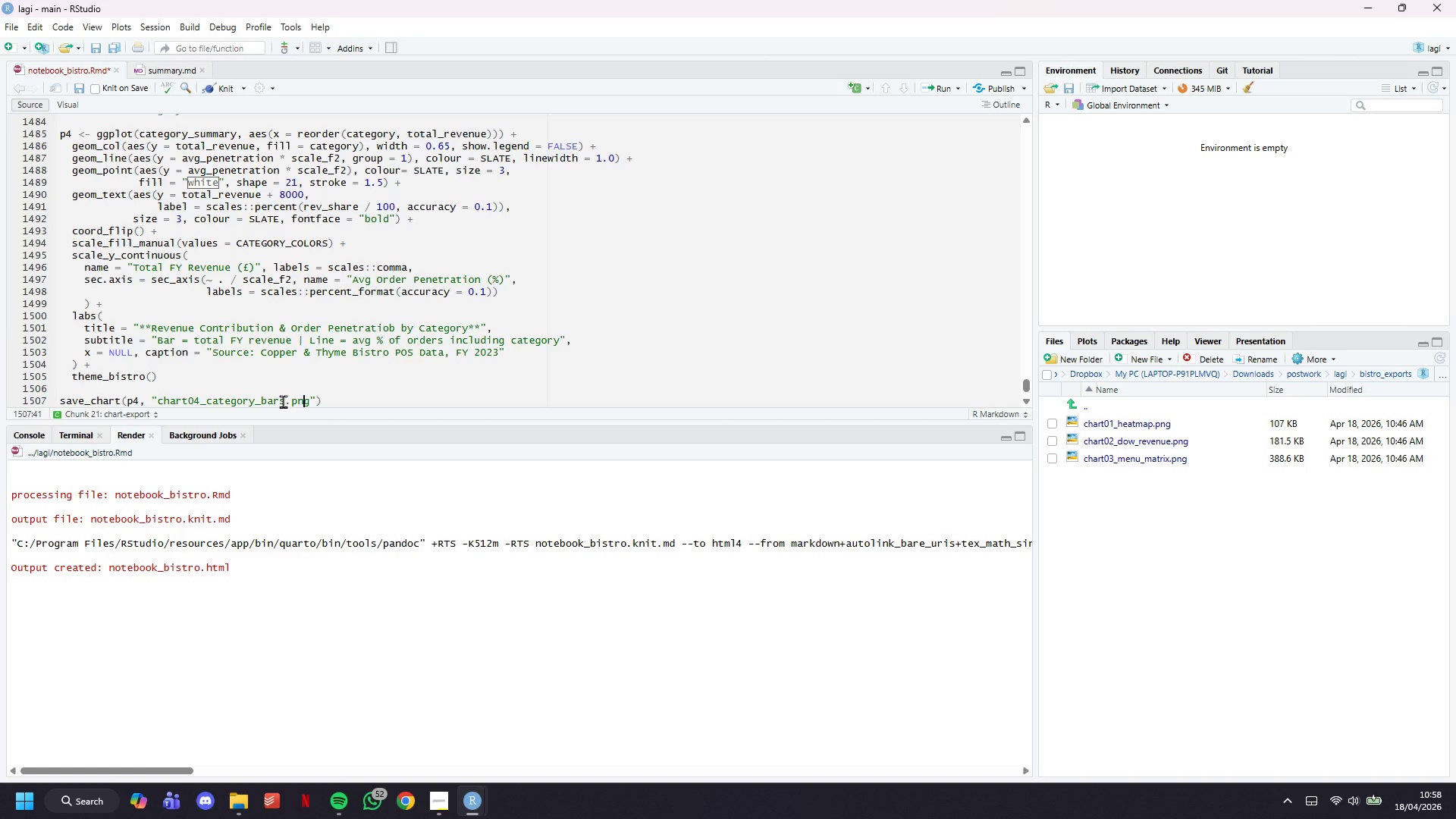 
key(ArrowRight)
 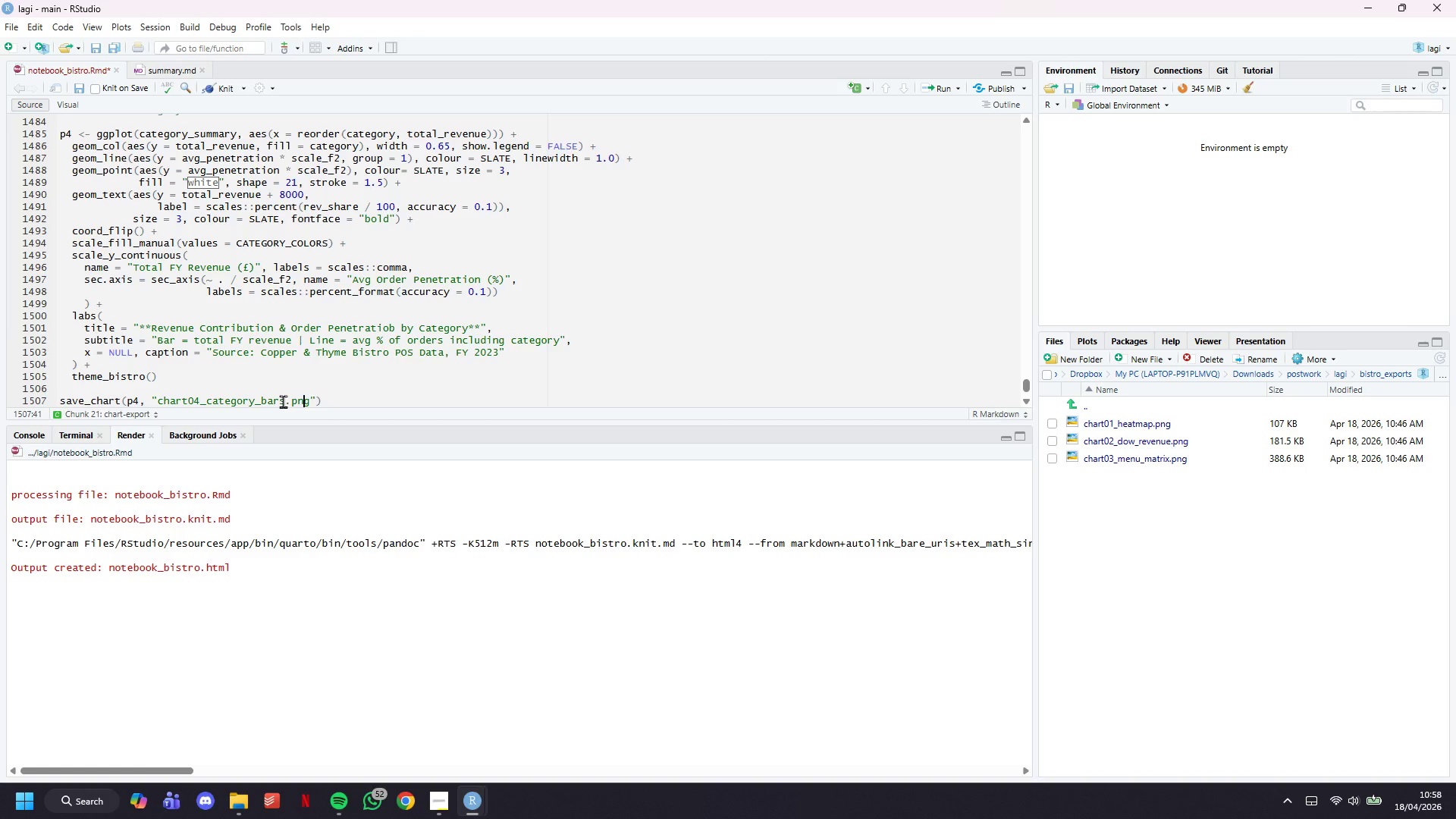 
key(ArrowRight)
 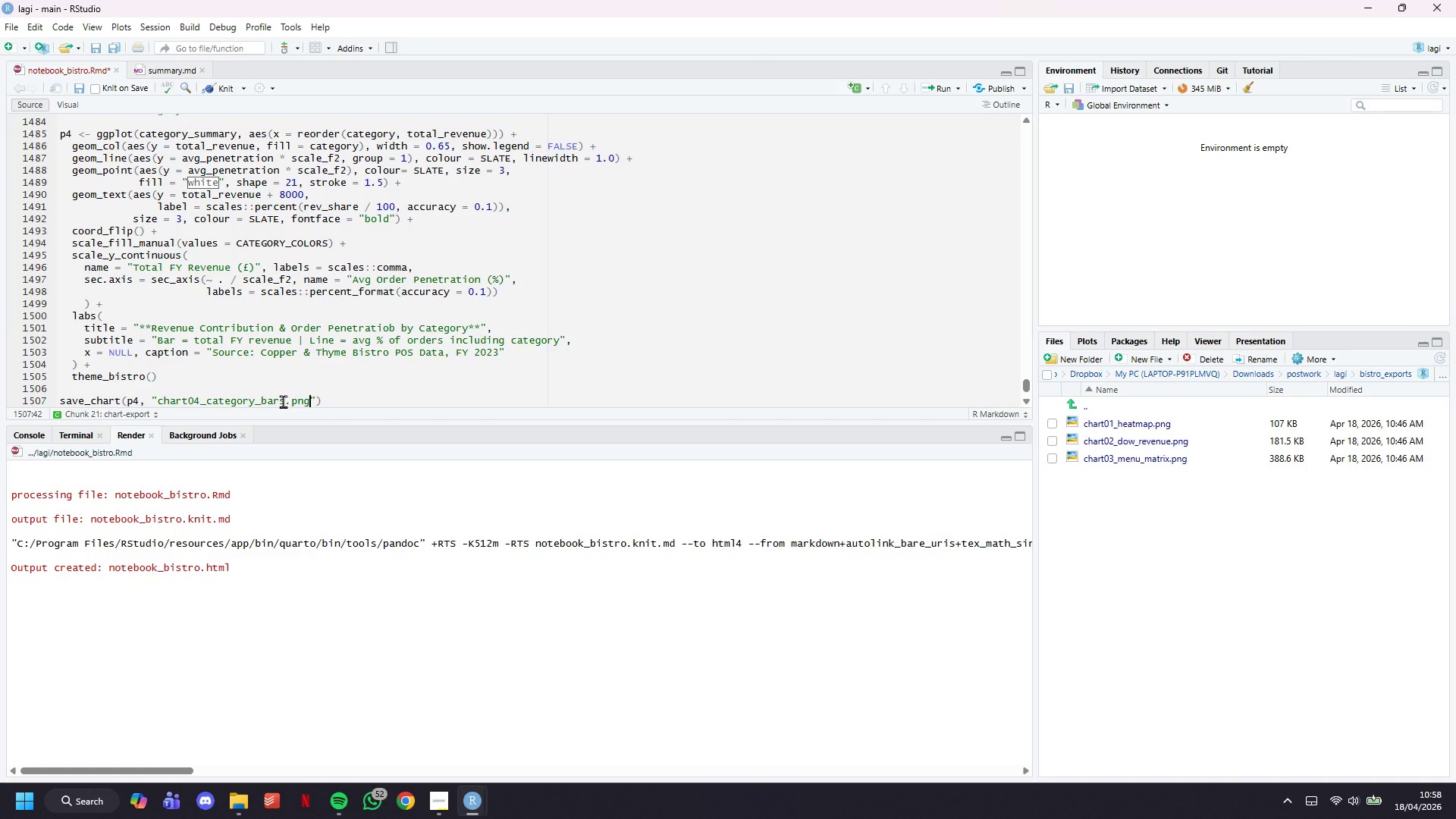 
key(ArrowRight)
 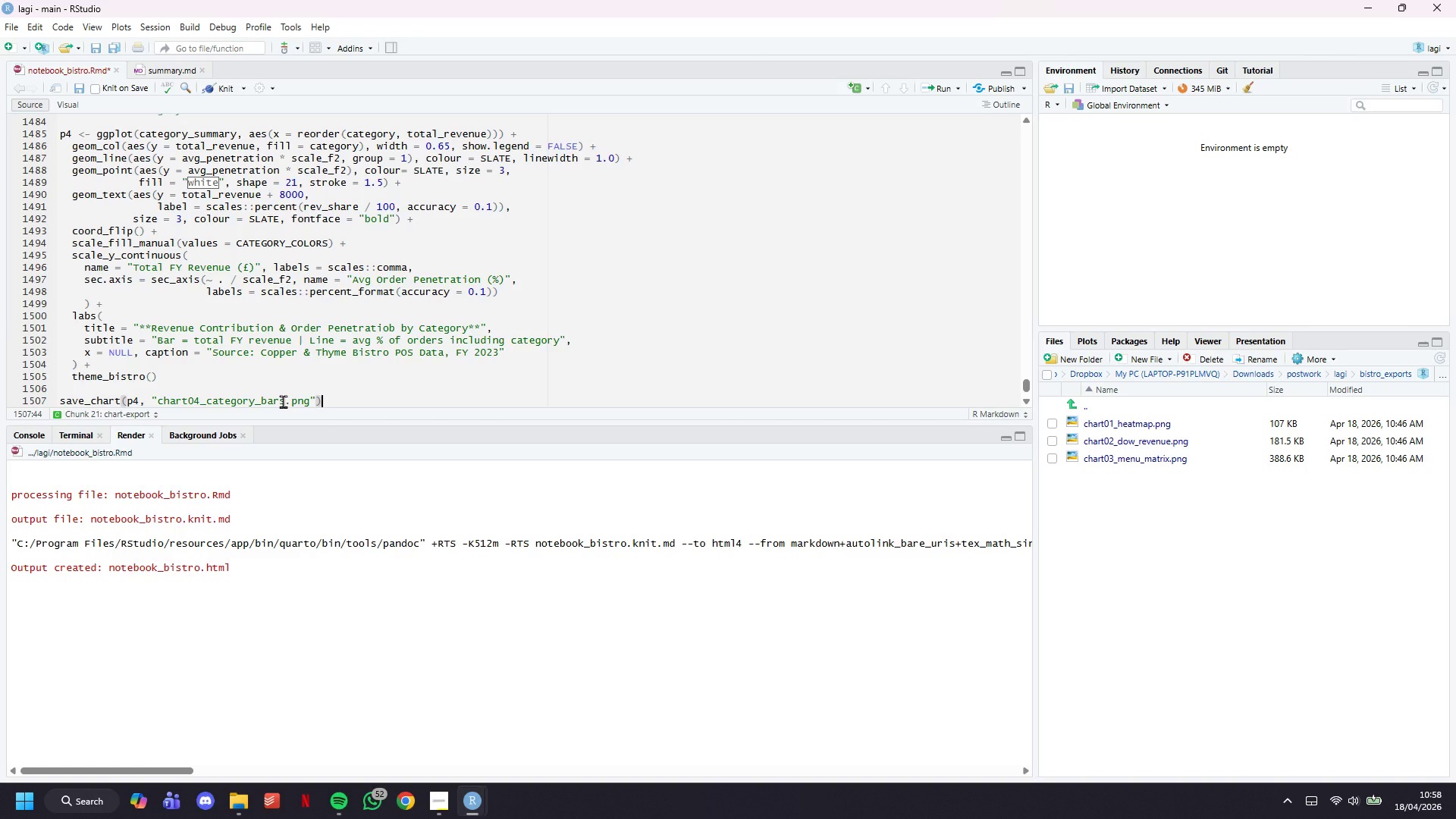 
key(Enter)
 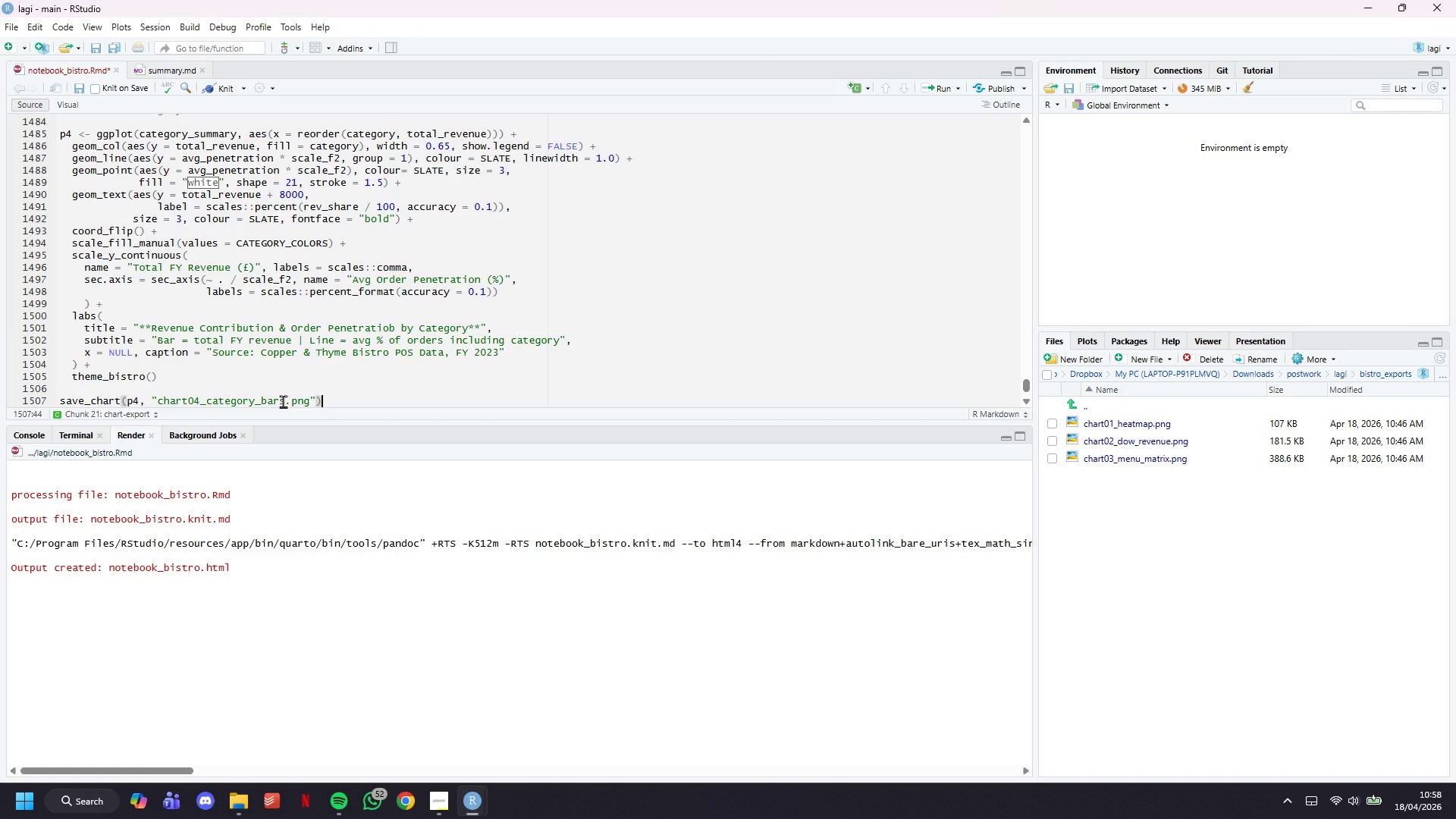 
key(ArrowDown)
 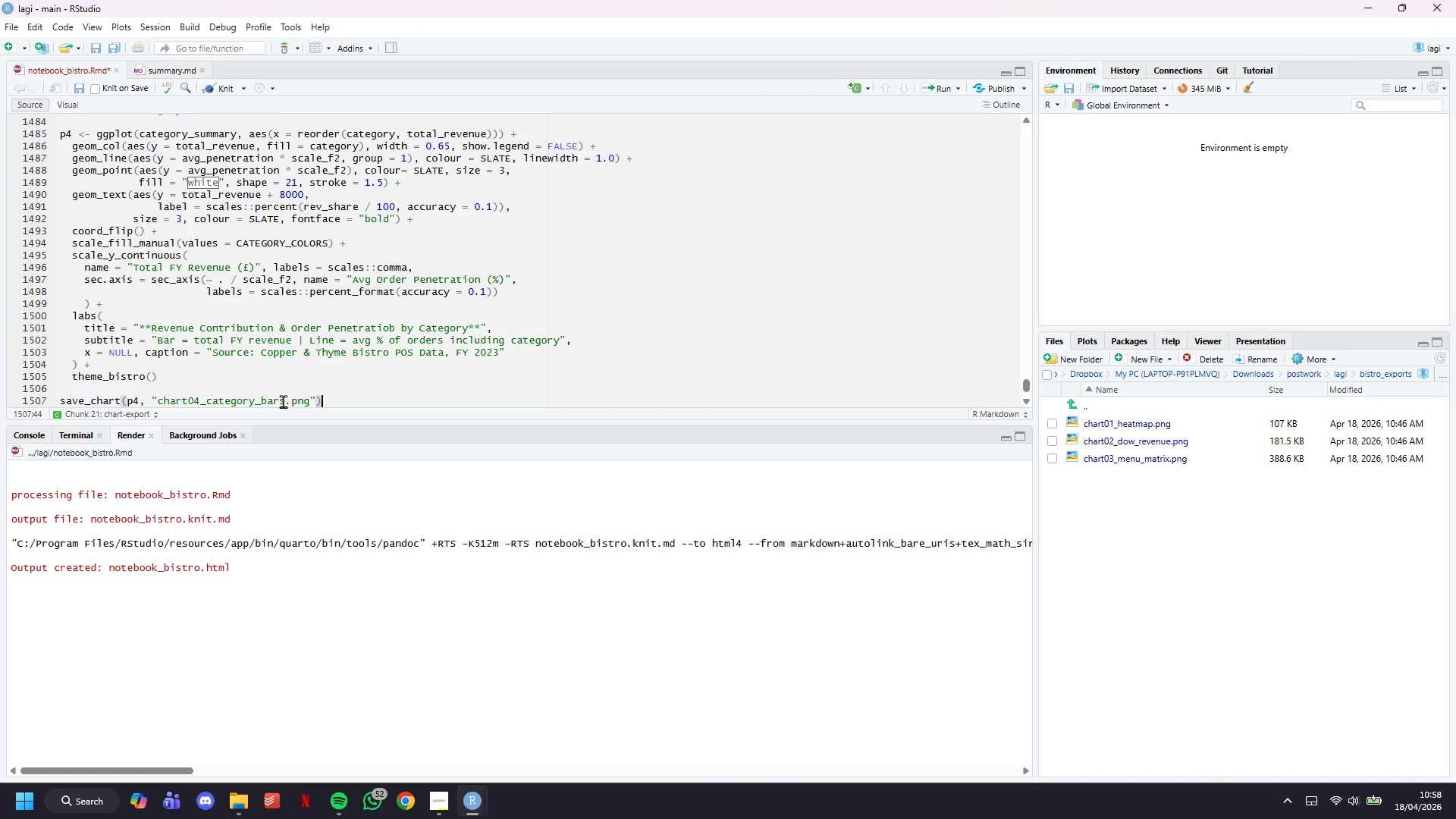 
key(ArrowDown)
 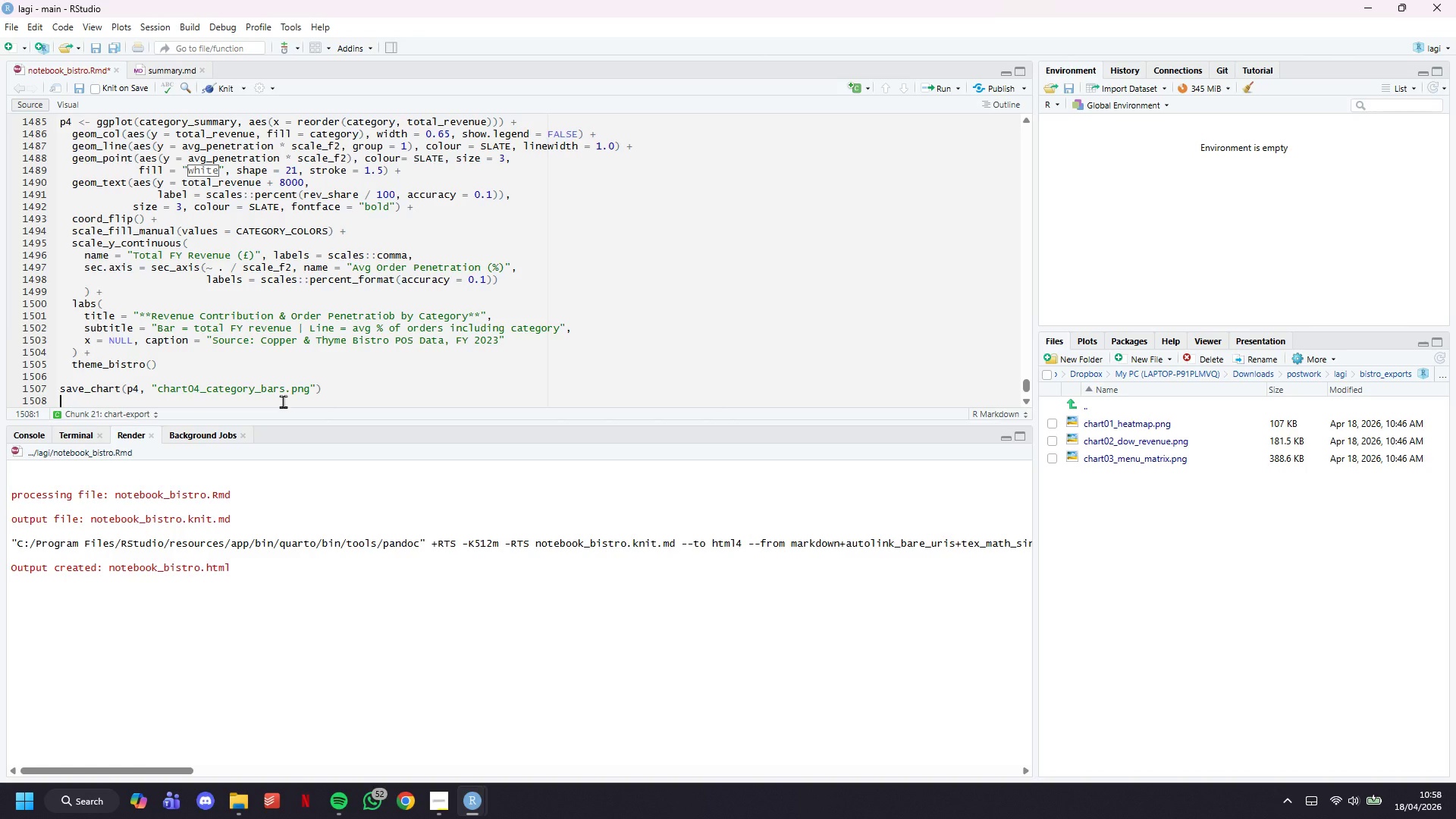 
key(ArrowDown)
 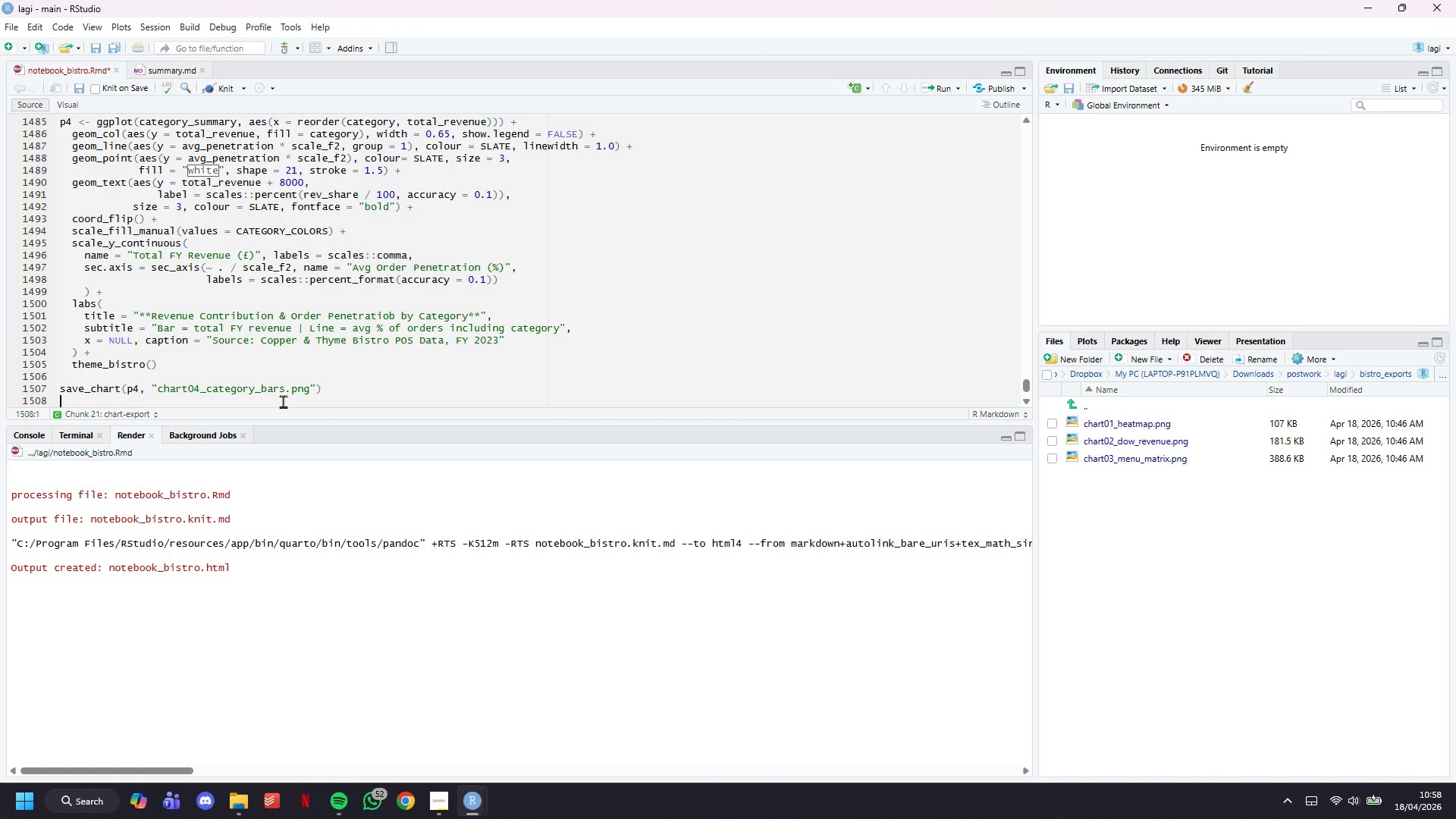 
key(ArrowDown)
 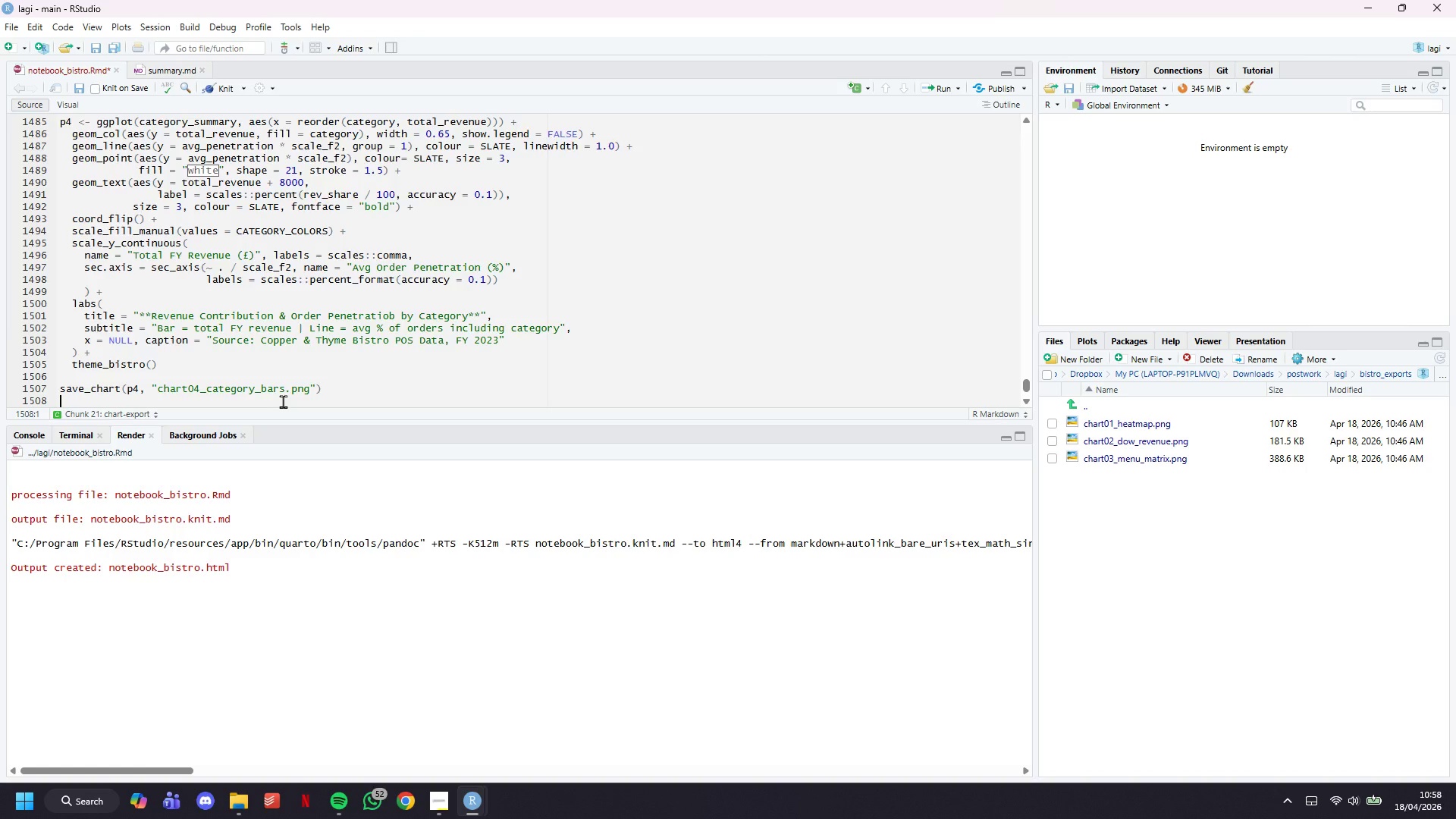 
key(ArrowUp)
 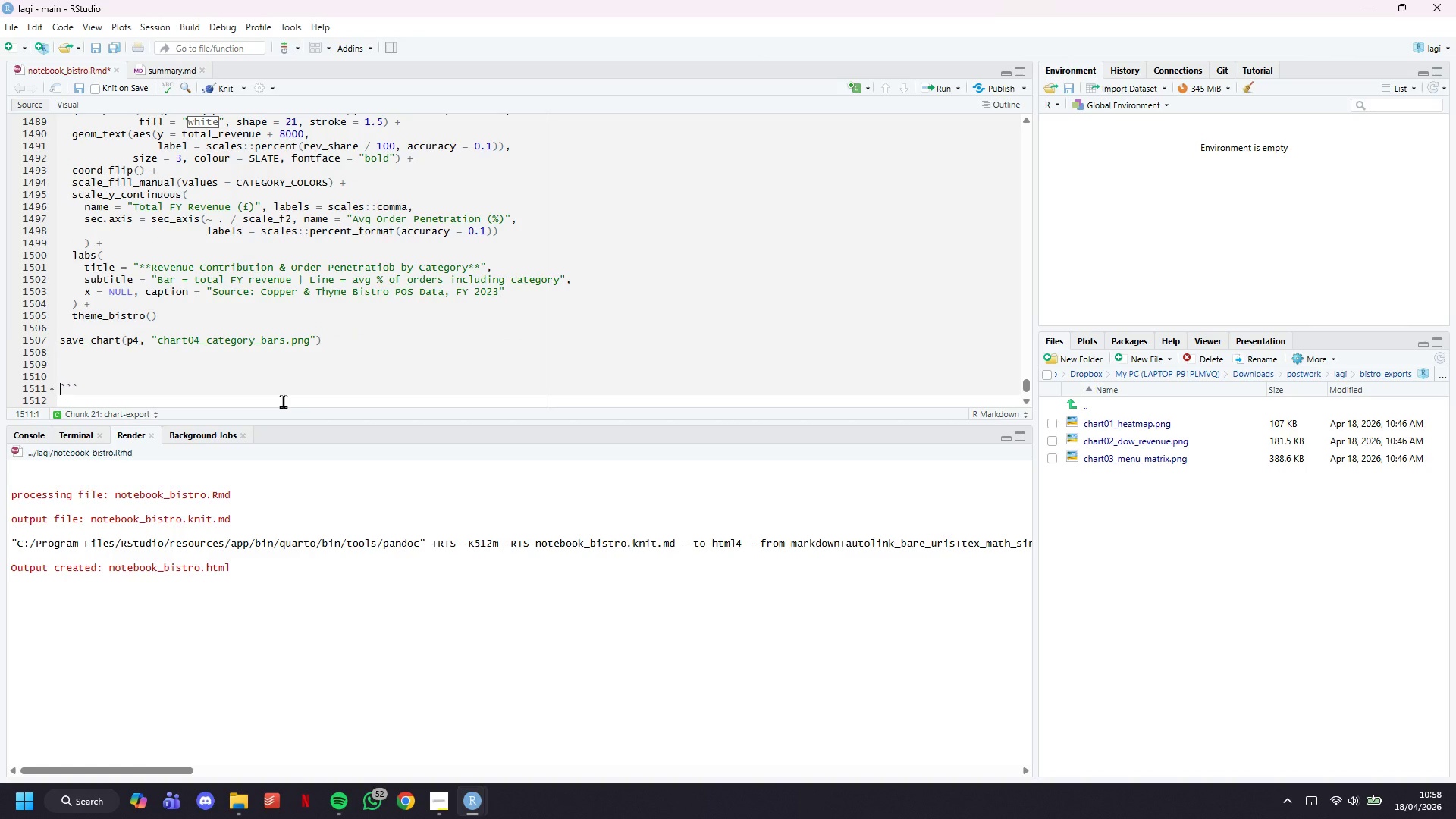 
key(ArrowUp)
 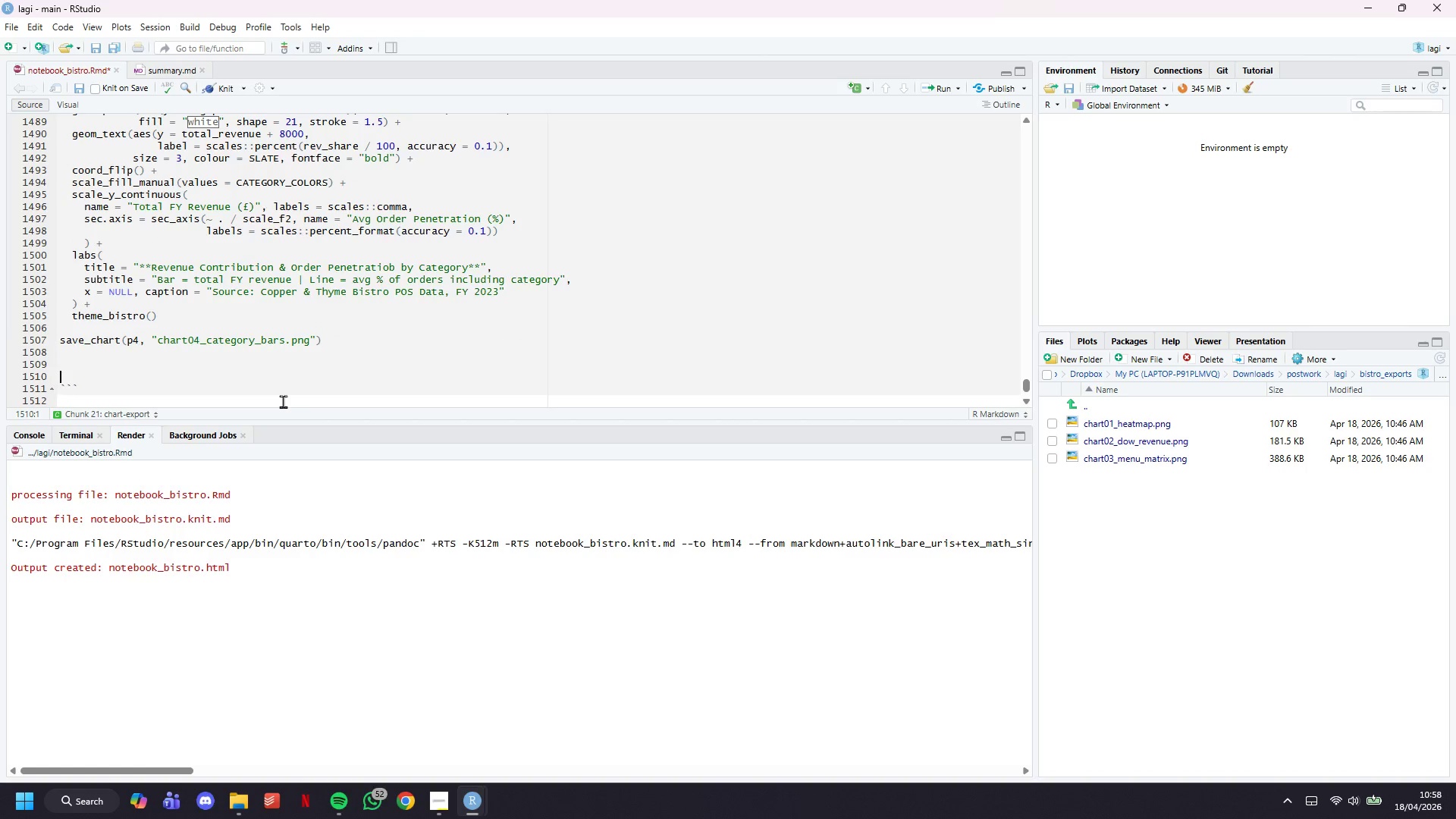 
key(Control+S)
 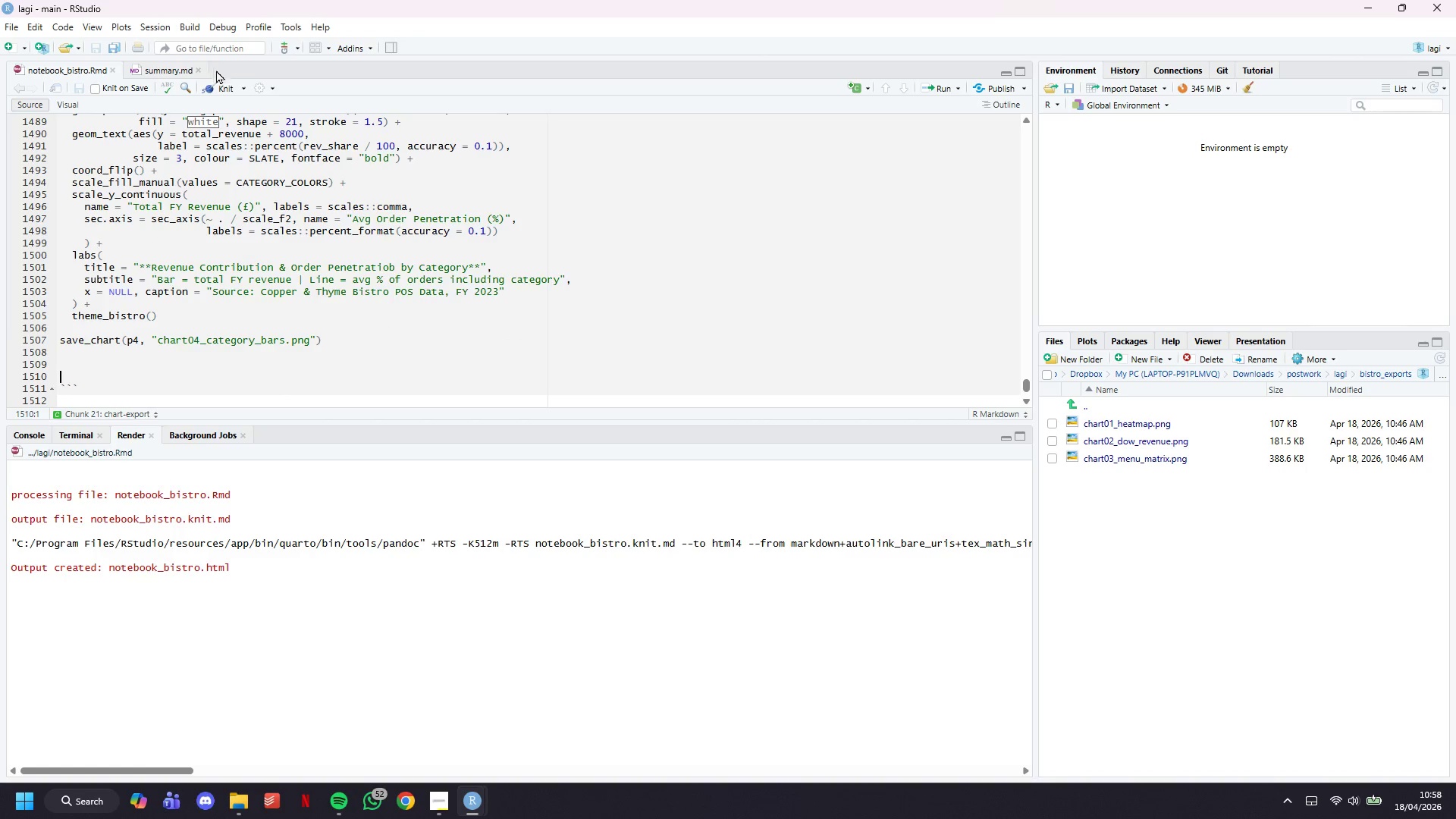 
left_click([223, 84])
 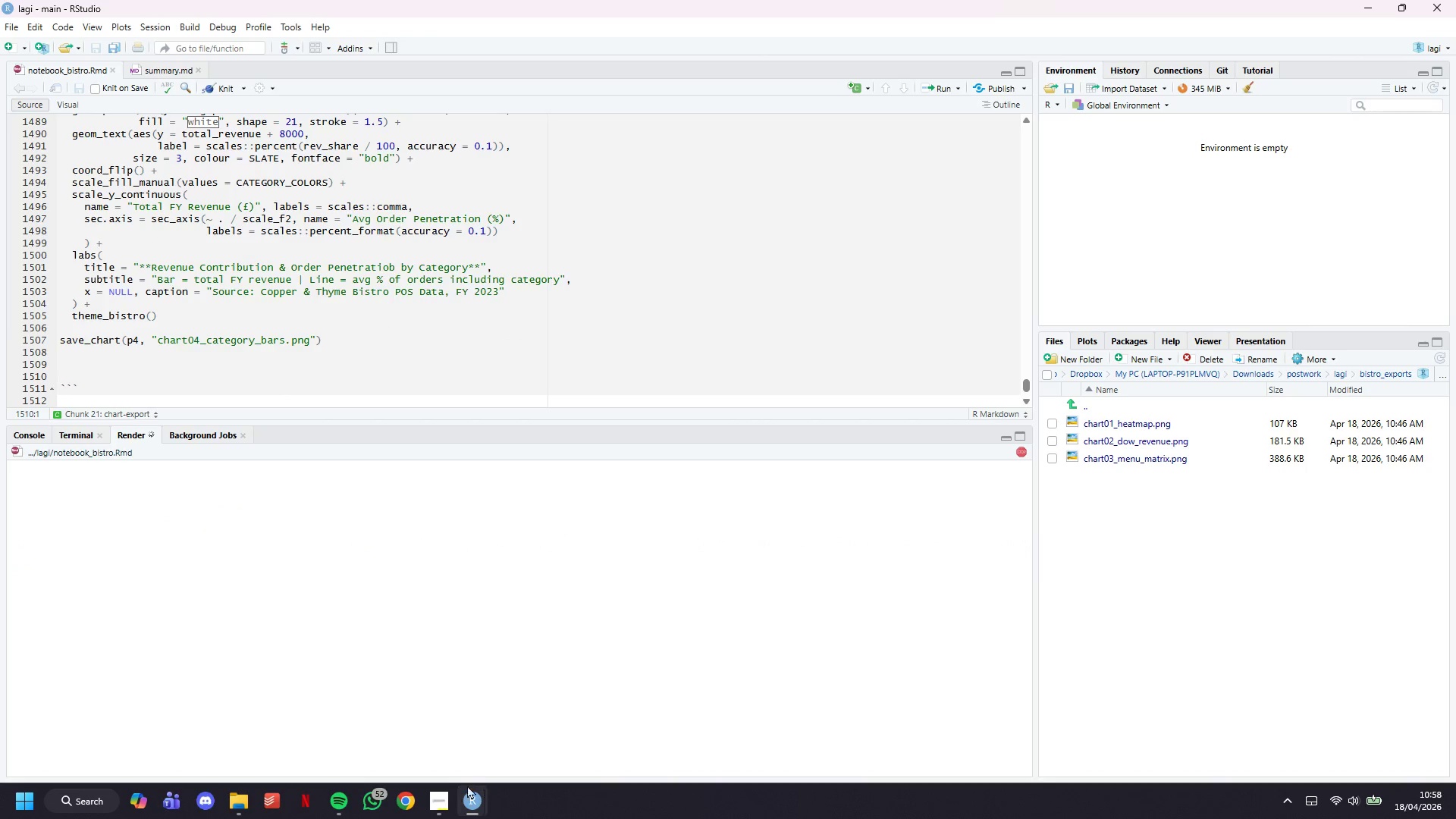 
left_click([446, 792])